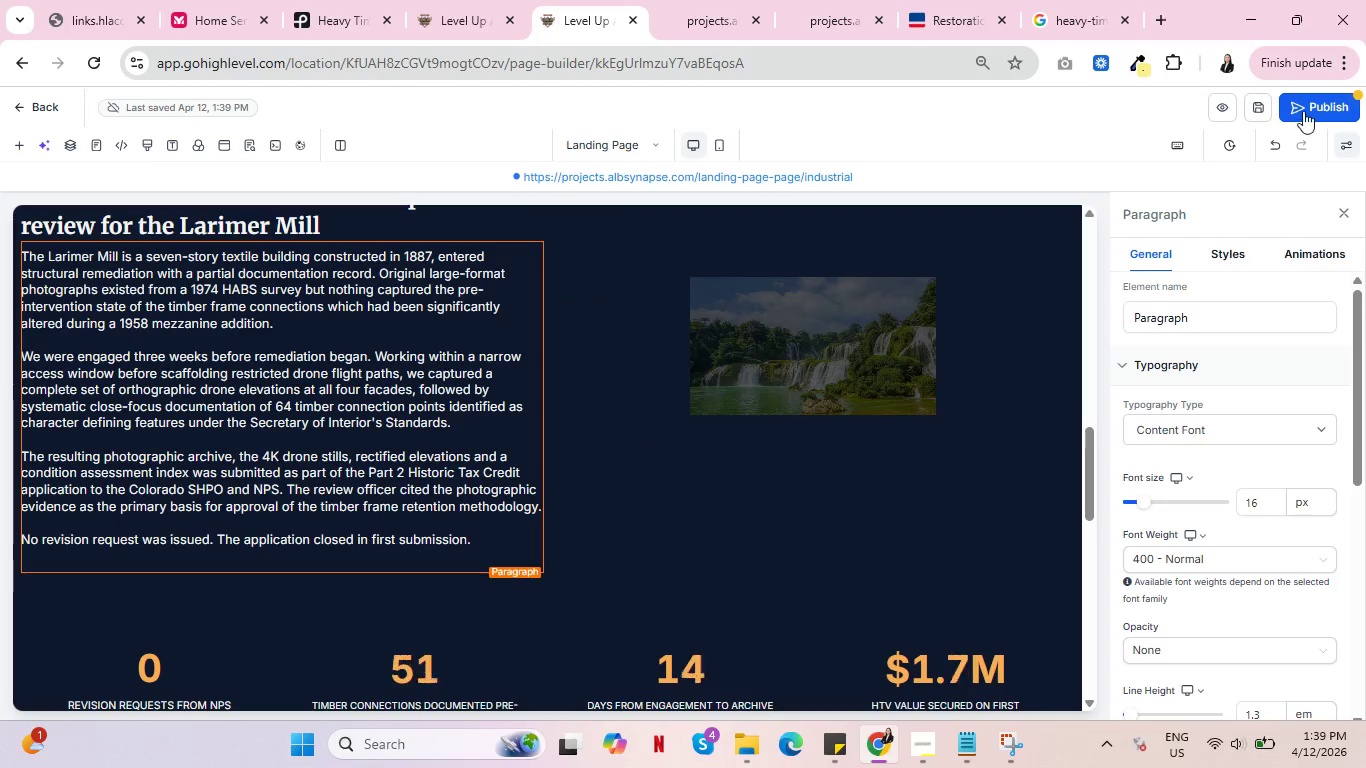 
left_click([1316, 106])
 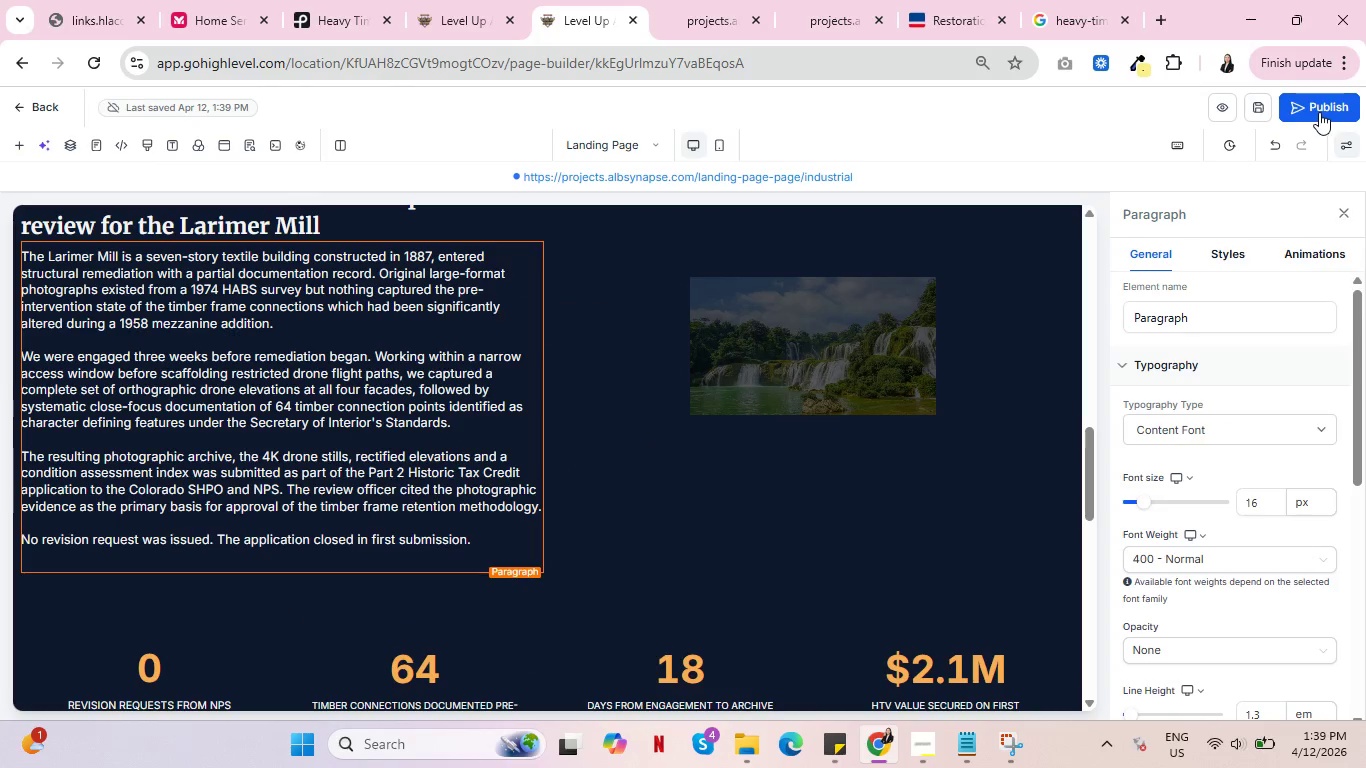 
wait(8.42)
 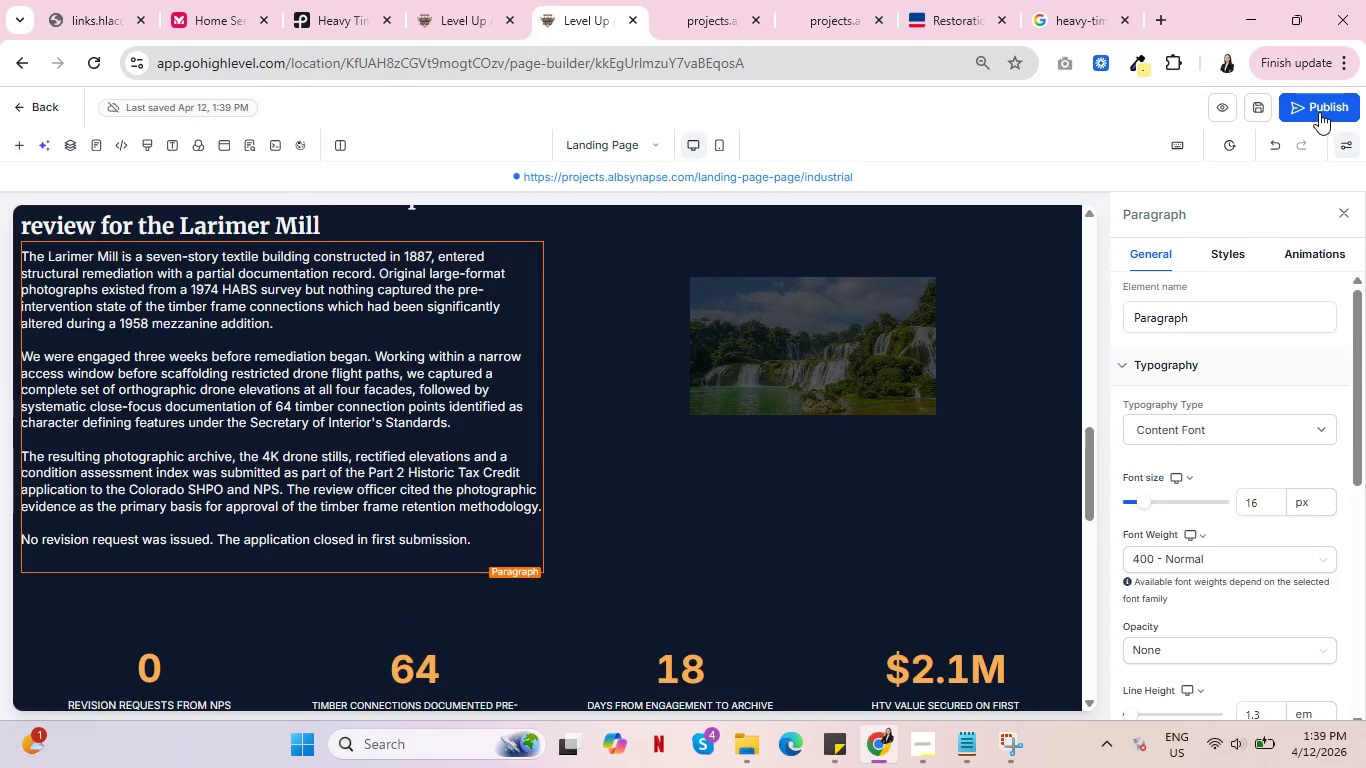 
left_click([36, 104])
 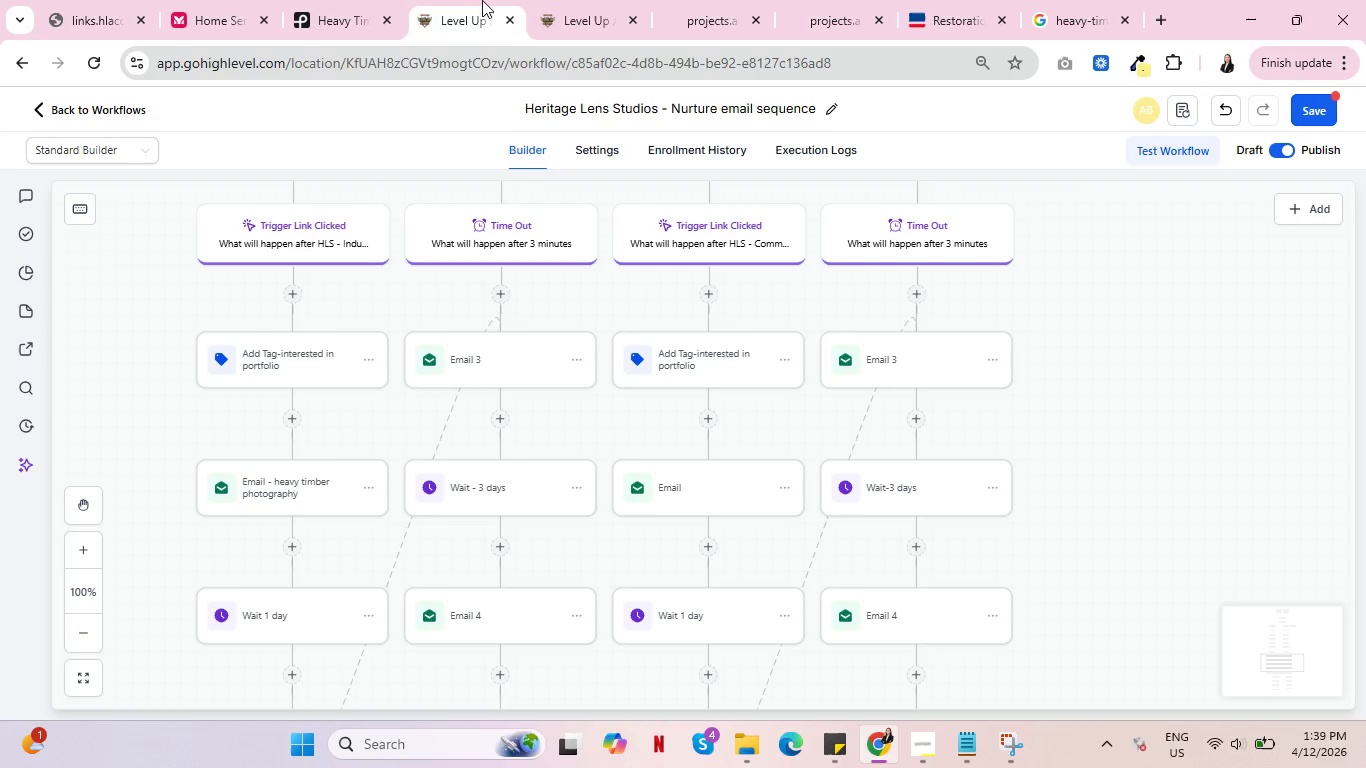 
scroll: coordinate [1091, 536], scroll_direction: down, amount: 12.0
 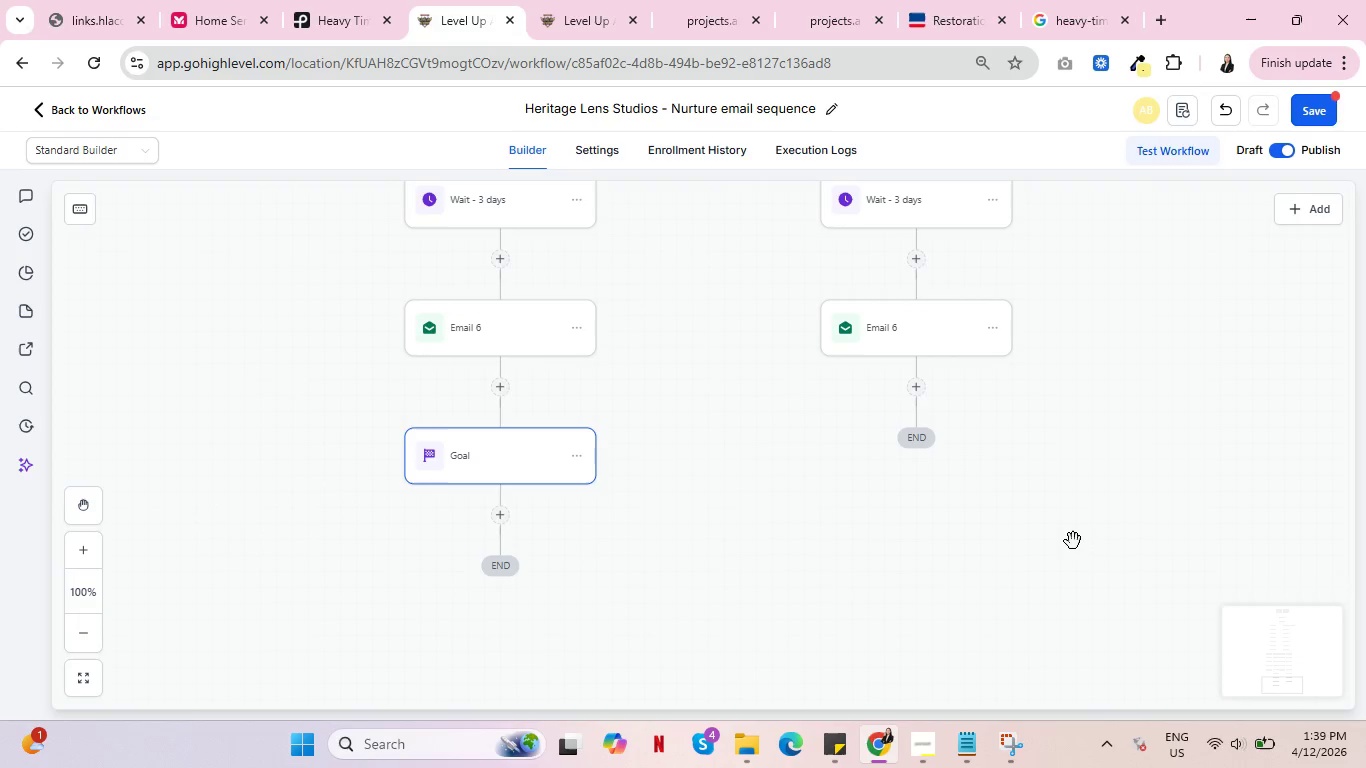 
wait(6.31)
 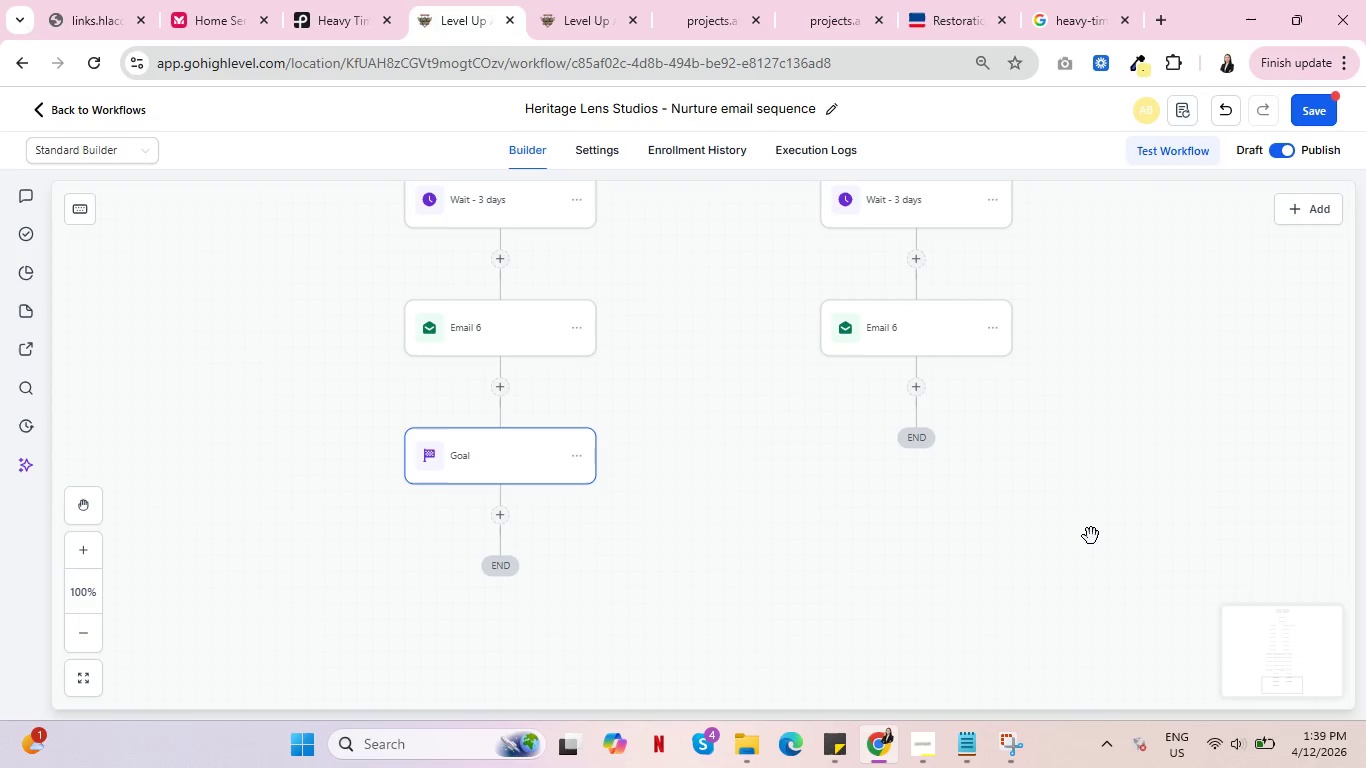 
left_click([569, 456])
 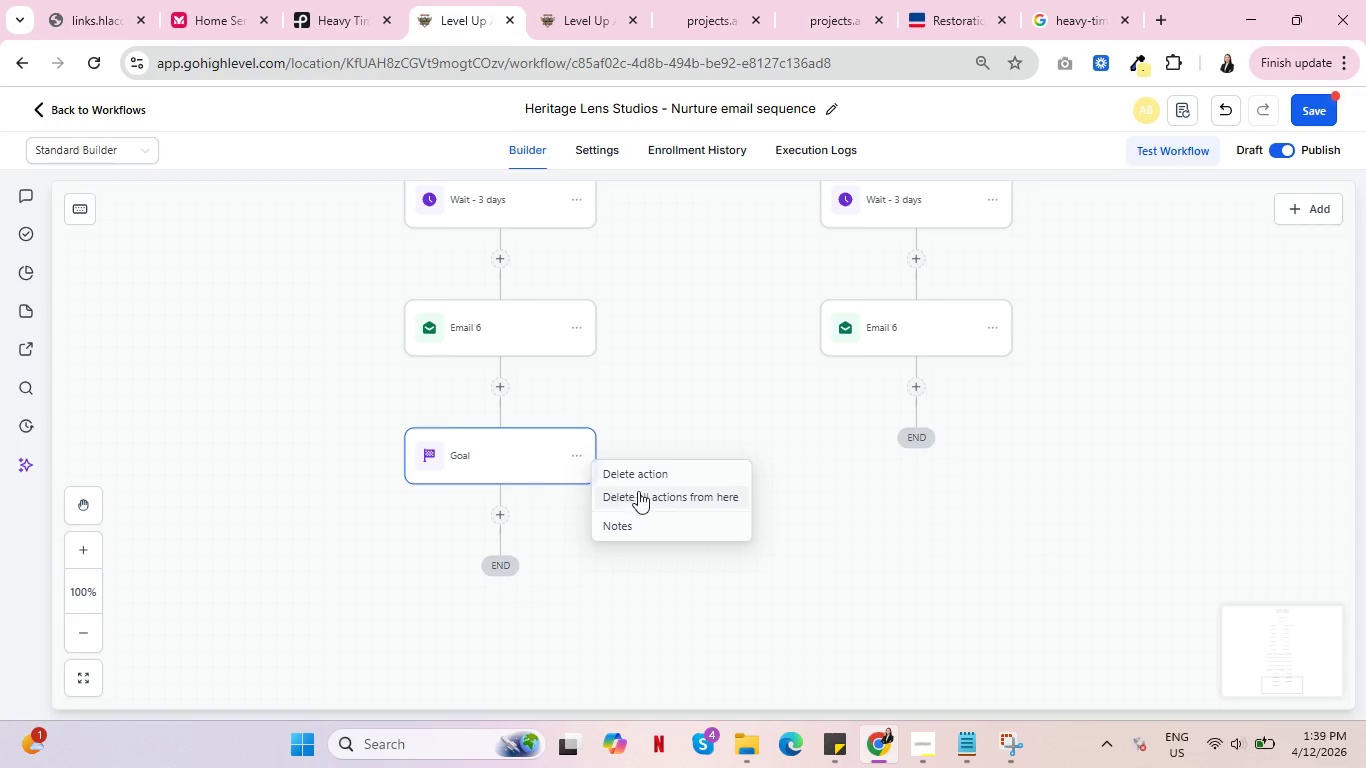 
left_click([654, 473])
 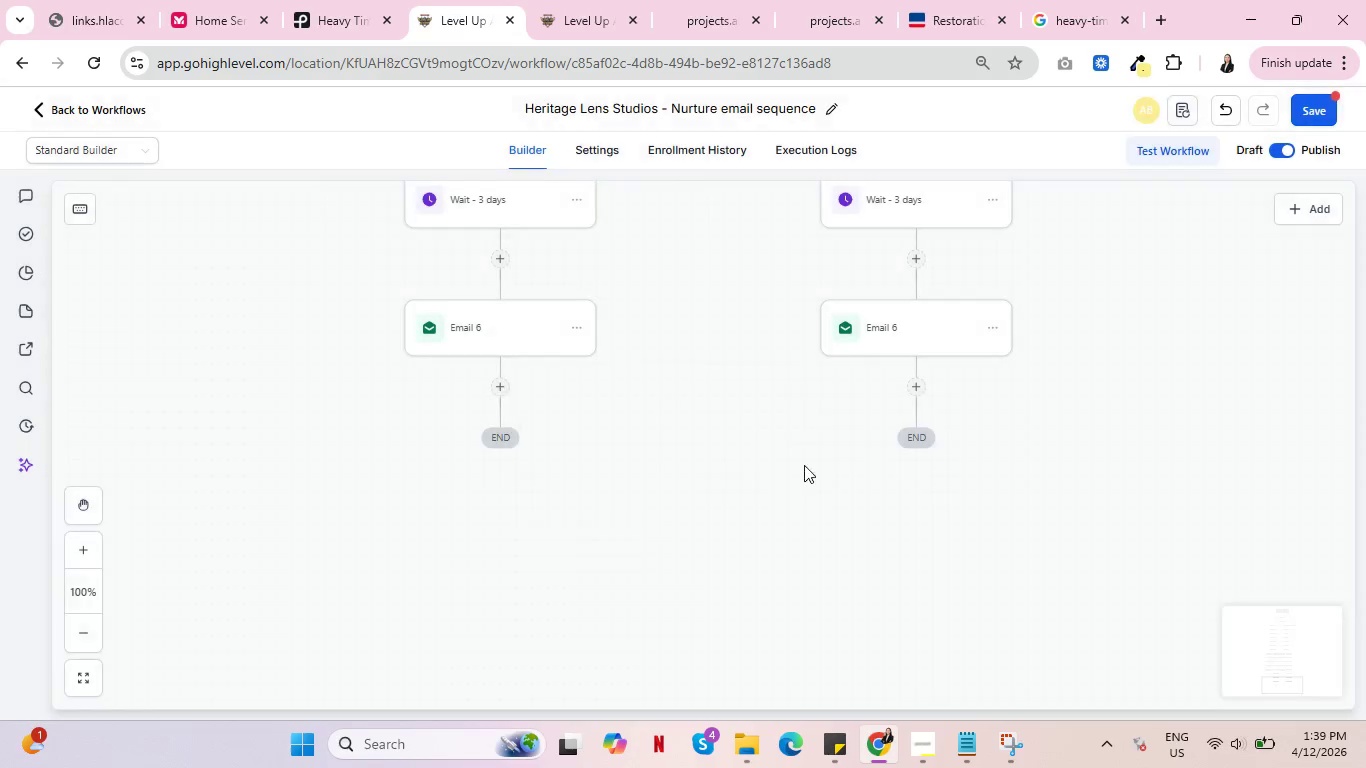 
scroll: coordinate [1149, 356], scroll_direction: up, amount: 22.0
 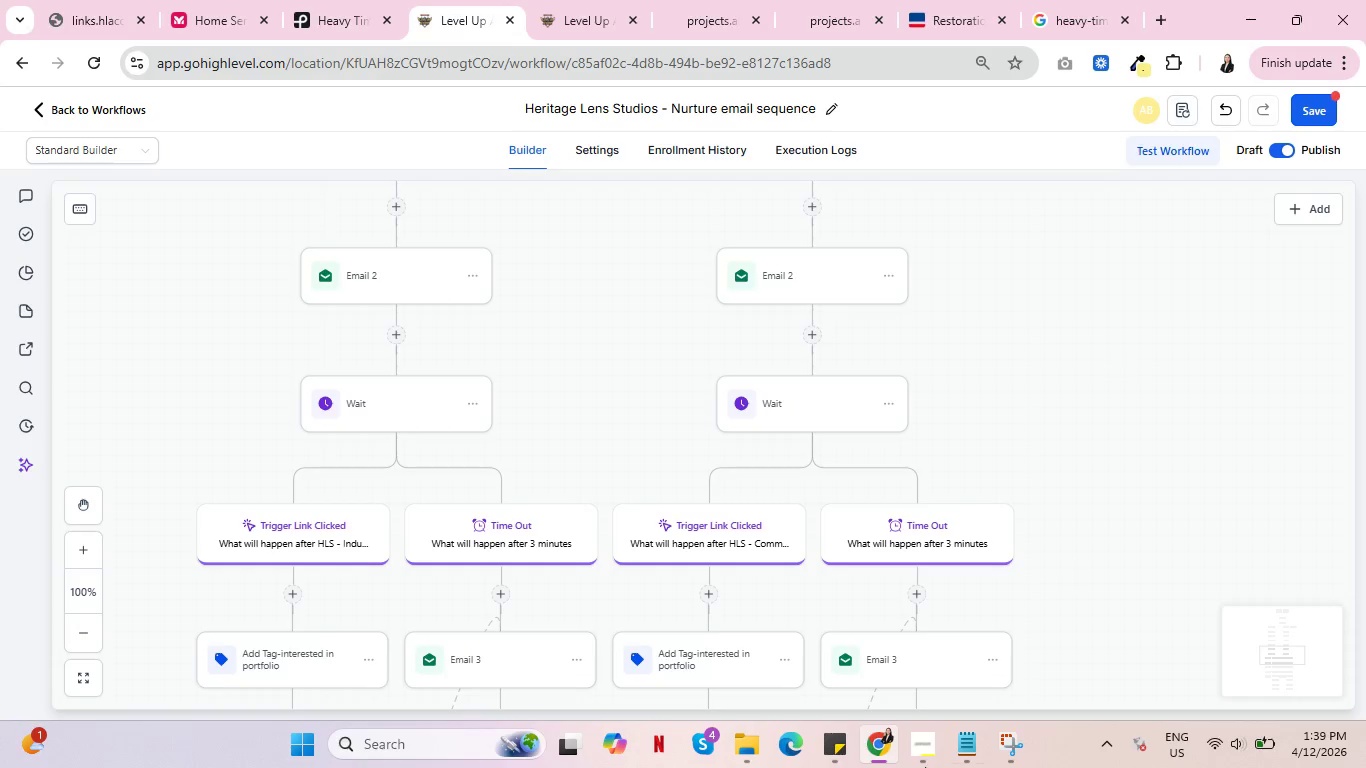 
left_click([559, 0])
 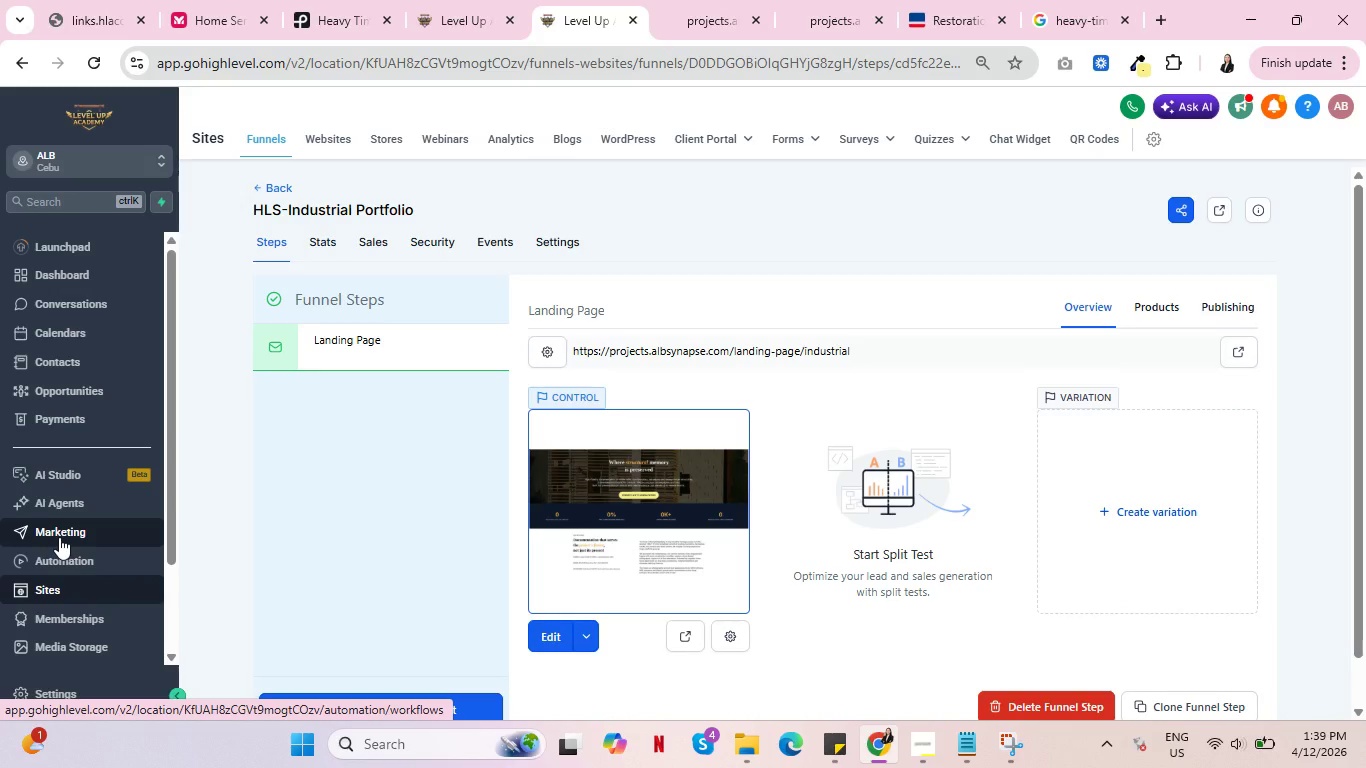 
wait(9.08)
 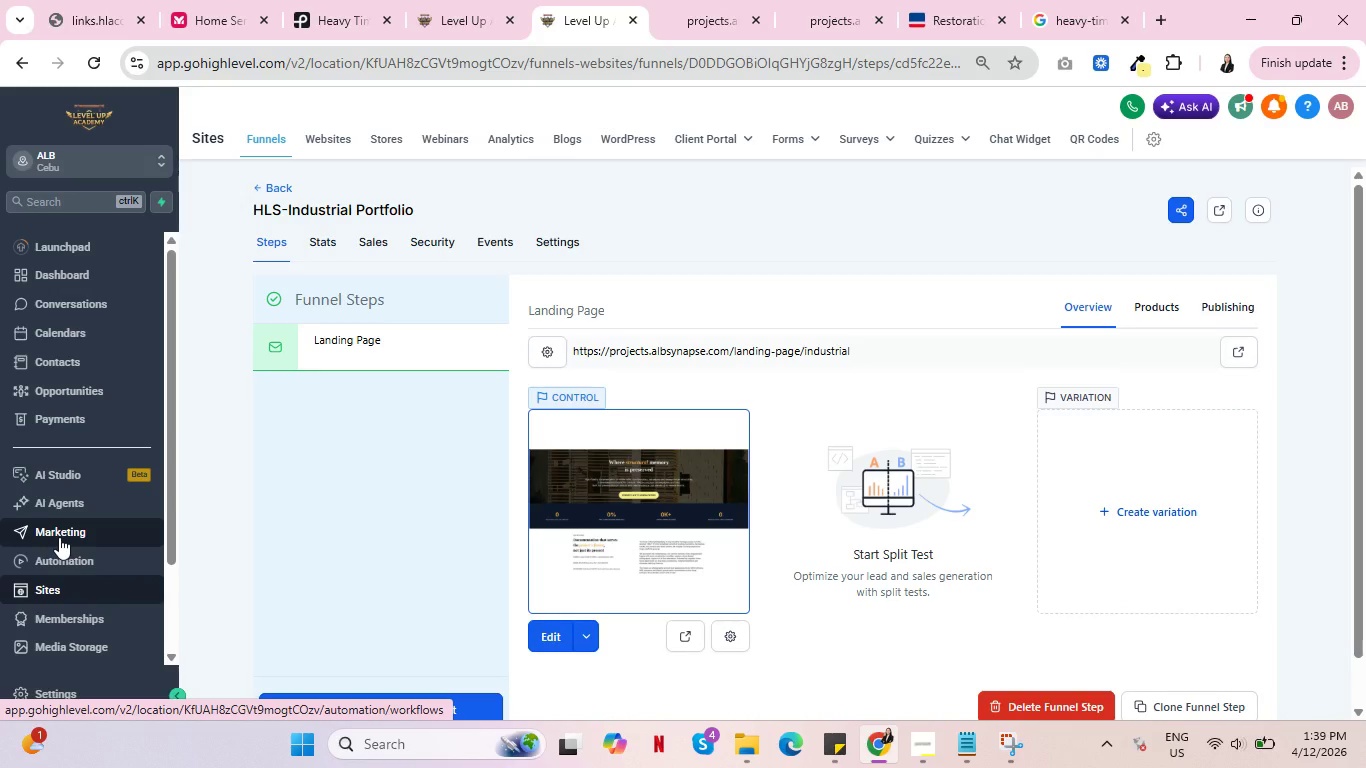 
left_click([330, 193])
 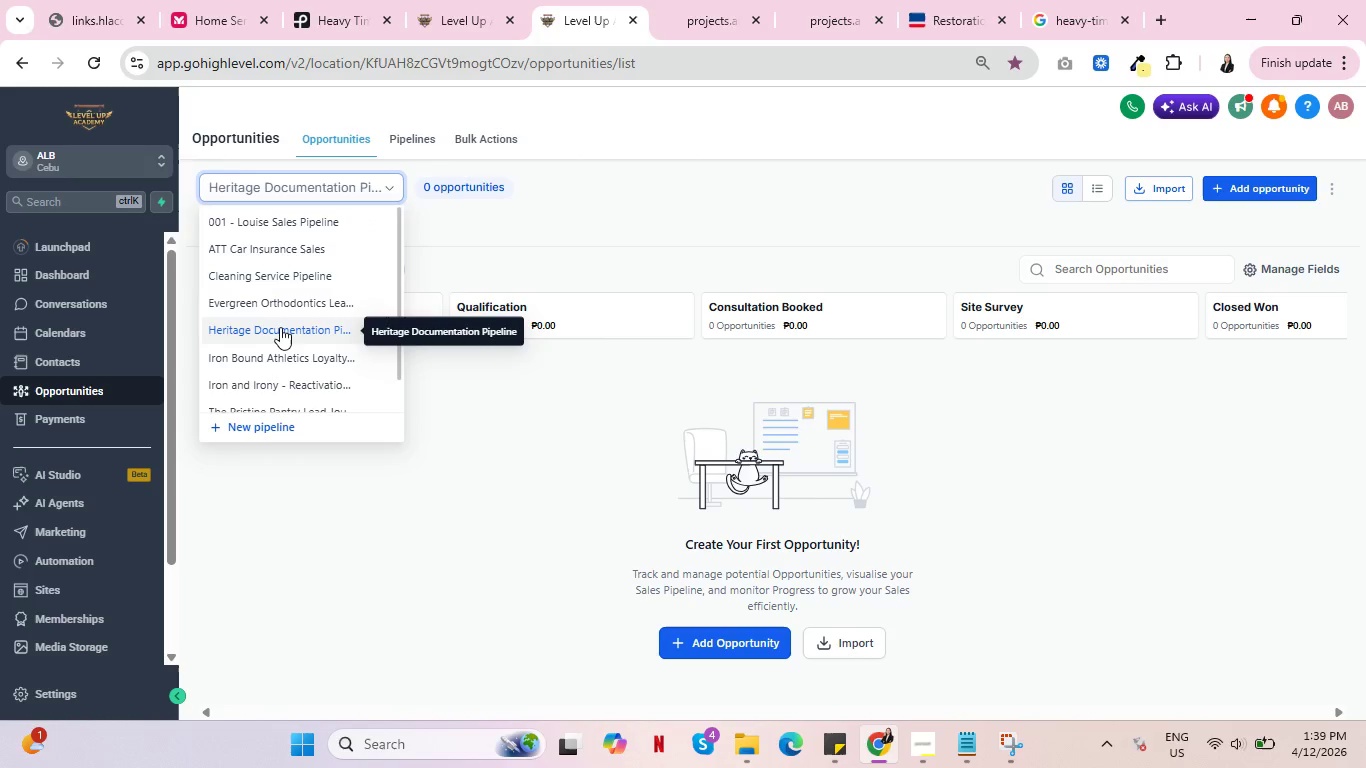 
left_click([590, 225])
 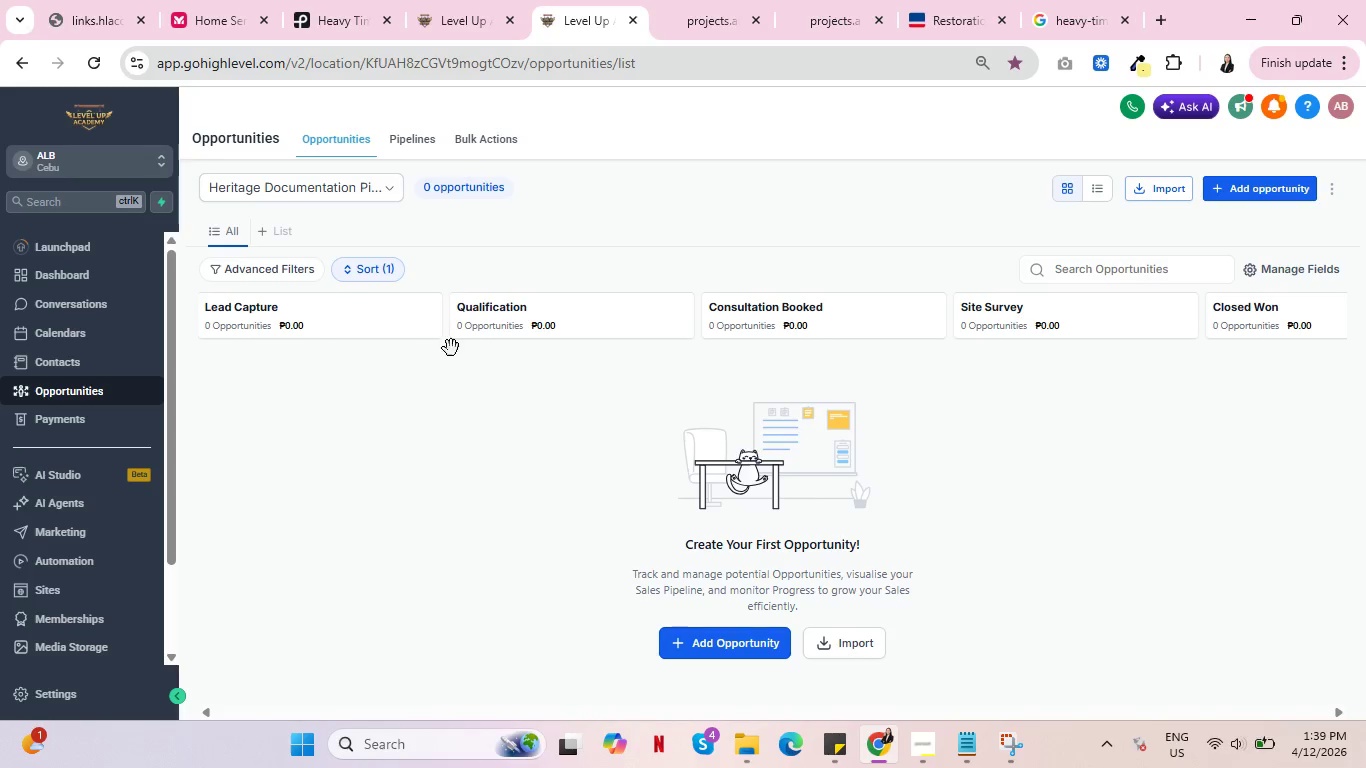 
wait(11.97)
 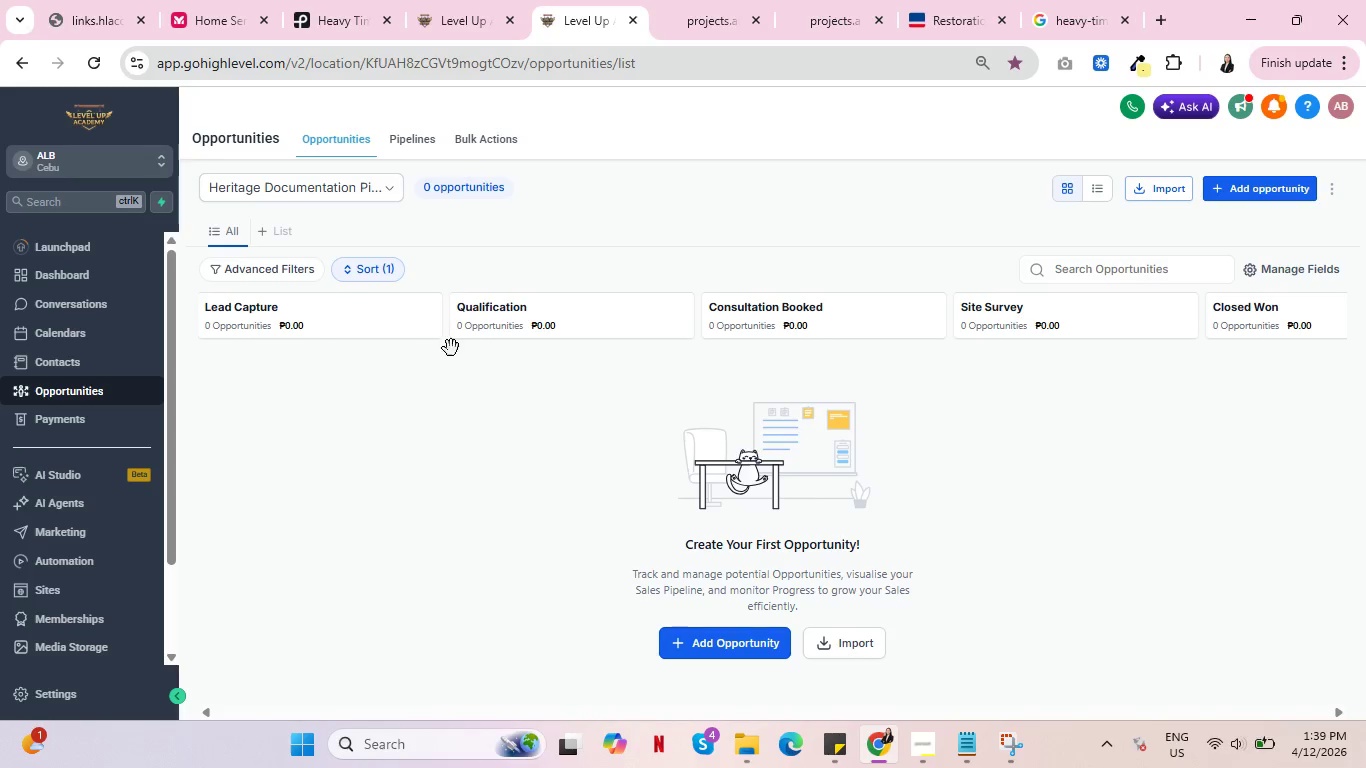 
left_click([460, 0])
 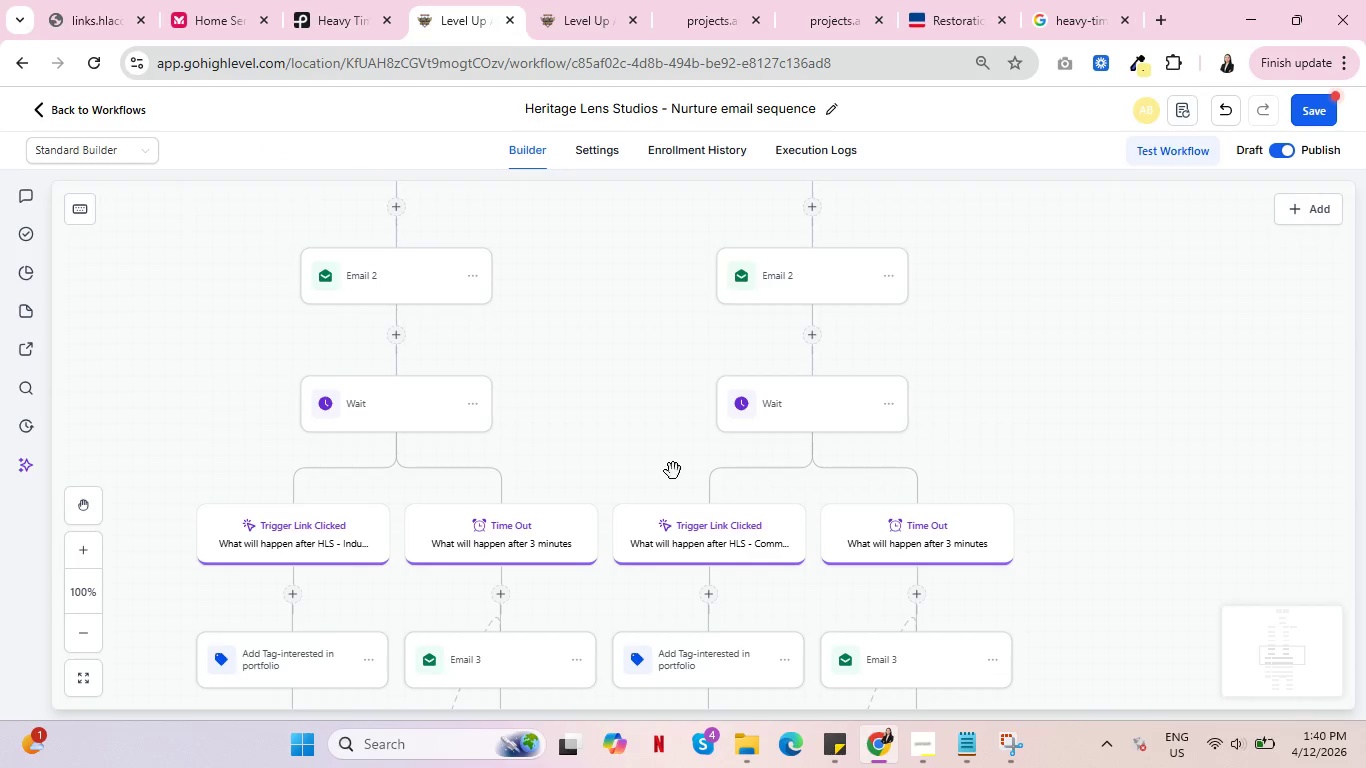 
scroll: coordinate [1081, 569], scroll_direction: up, amount: 15.0
 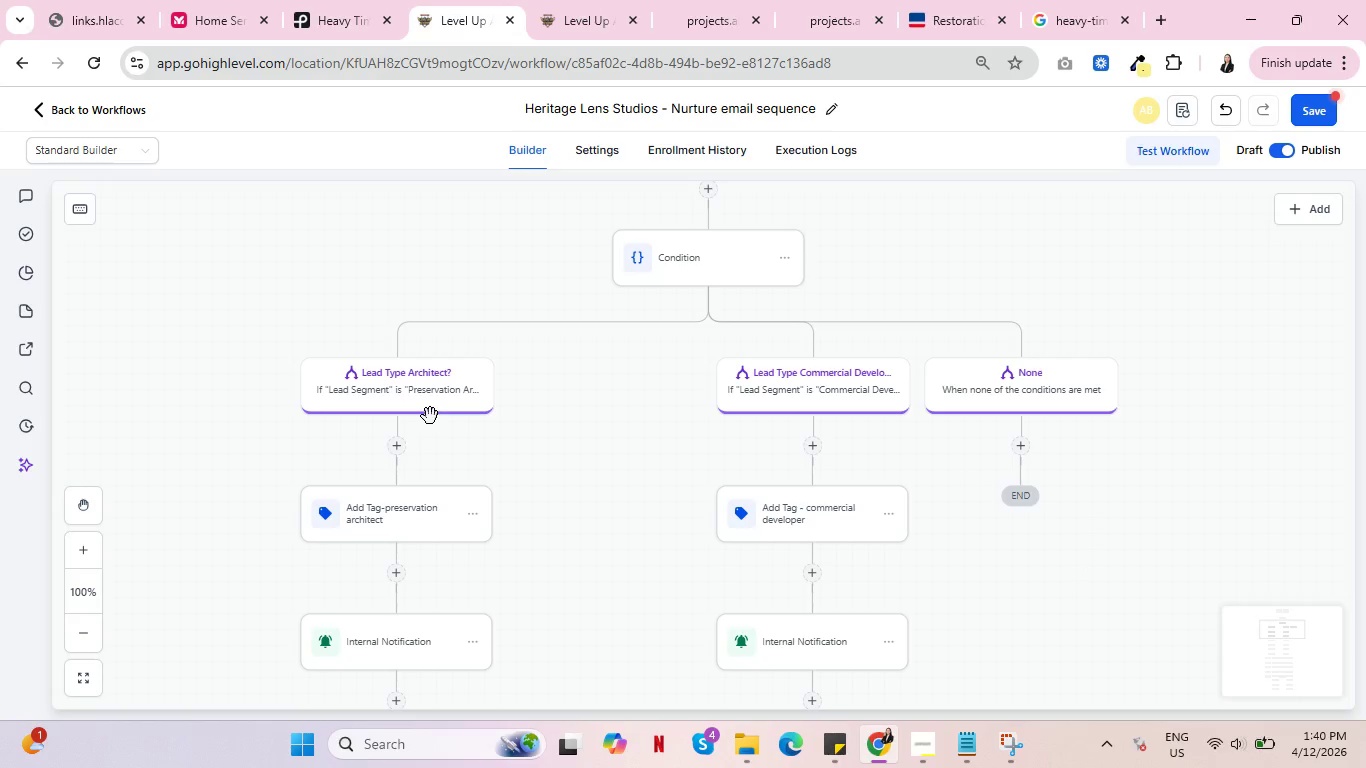 
left_click([395, 447])
 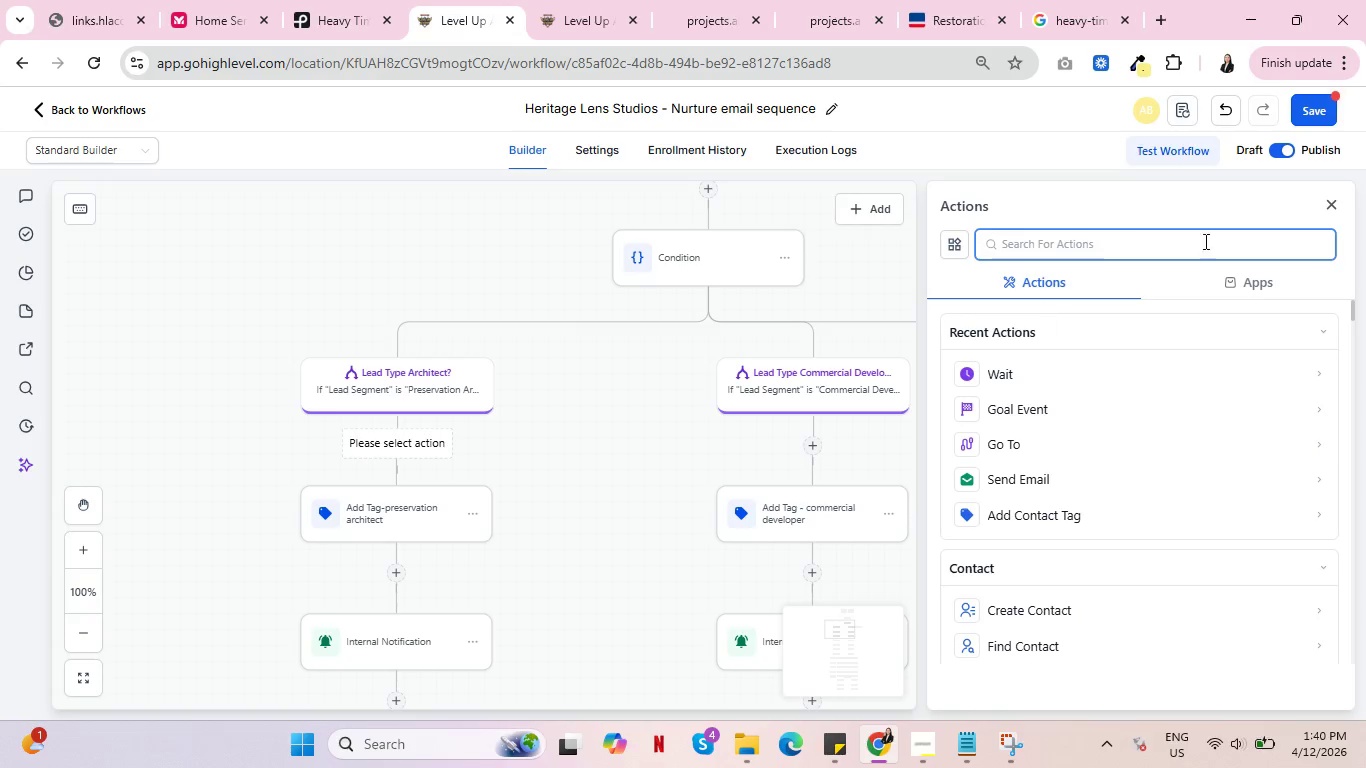 
left_click([1034, 240])
 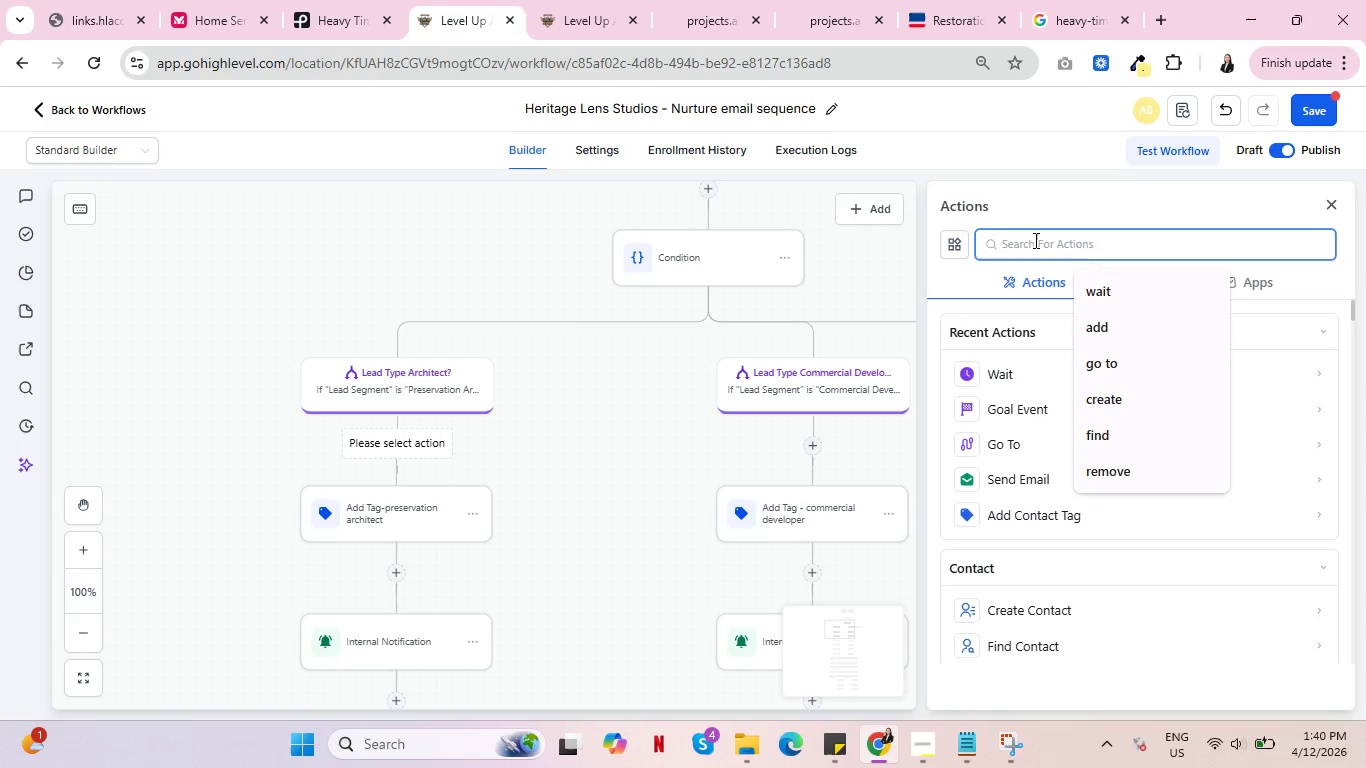 
type(find)
 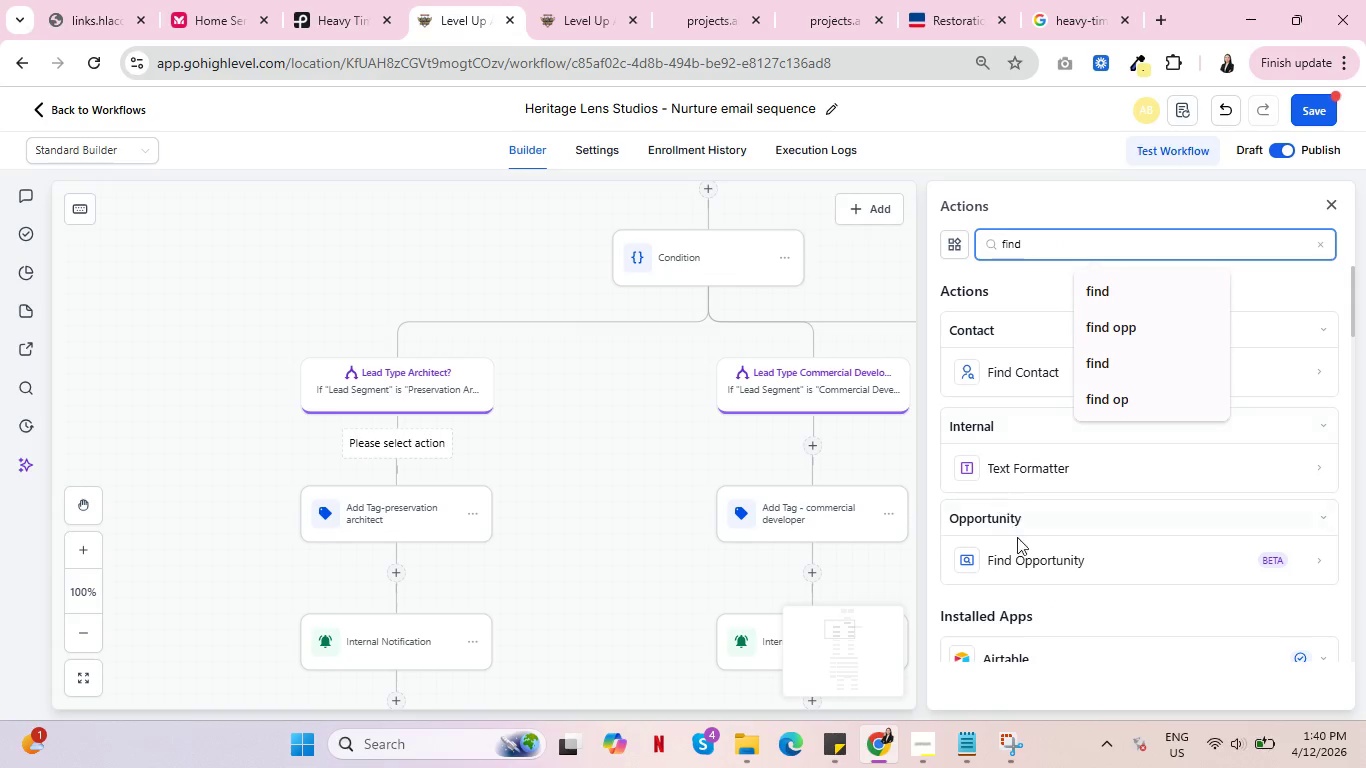 
scroll: coordinate [1056, 544], scroll_direction: down, amount: 1.0
 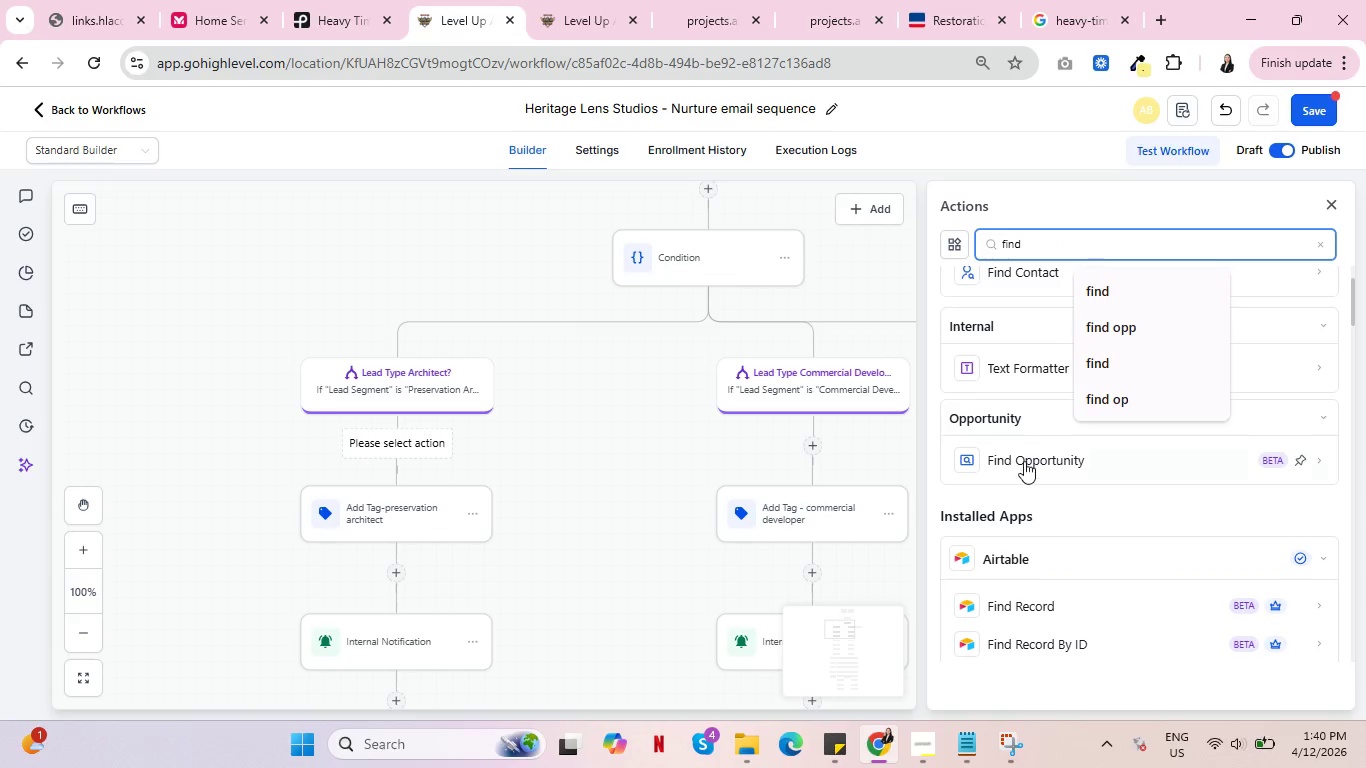 
left_click([1024, 461])
 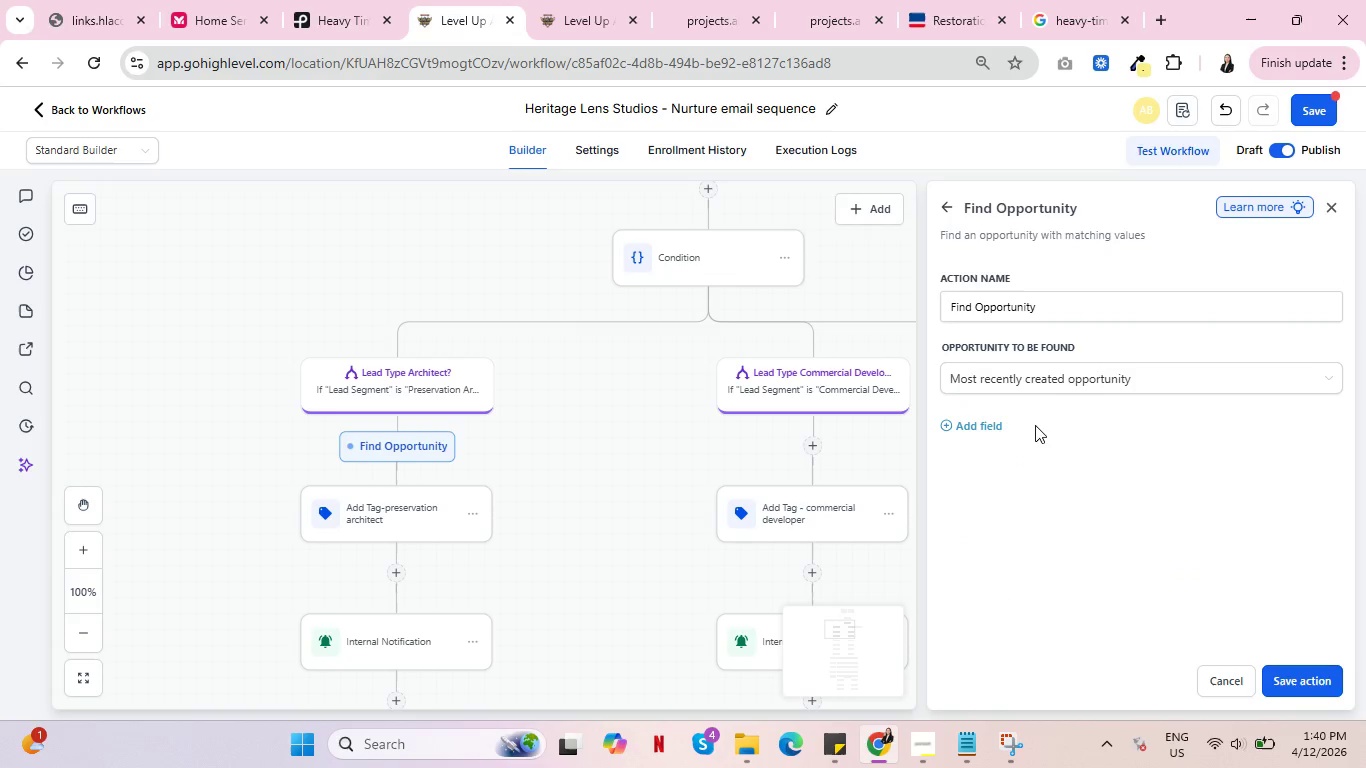 
double_click([1027, 434])
 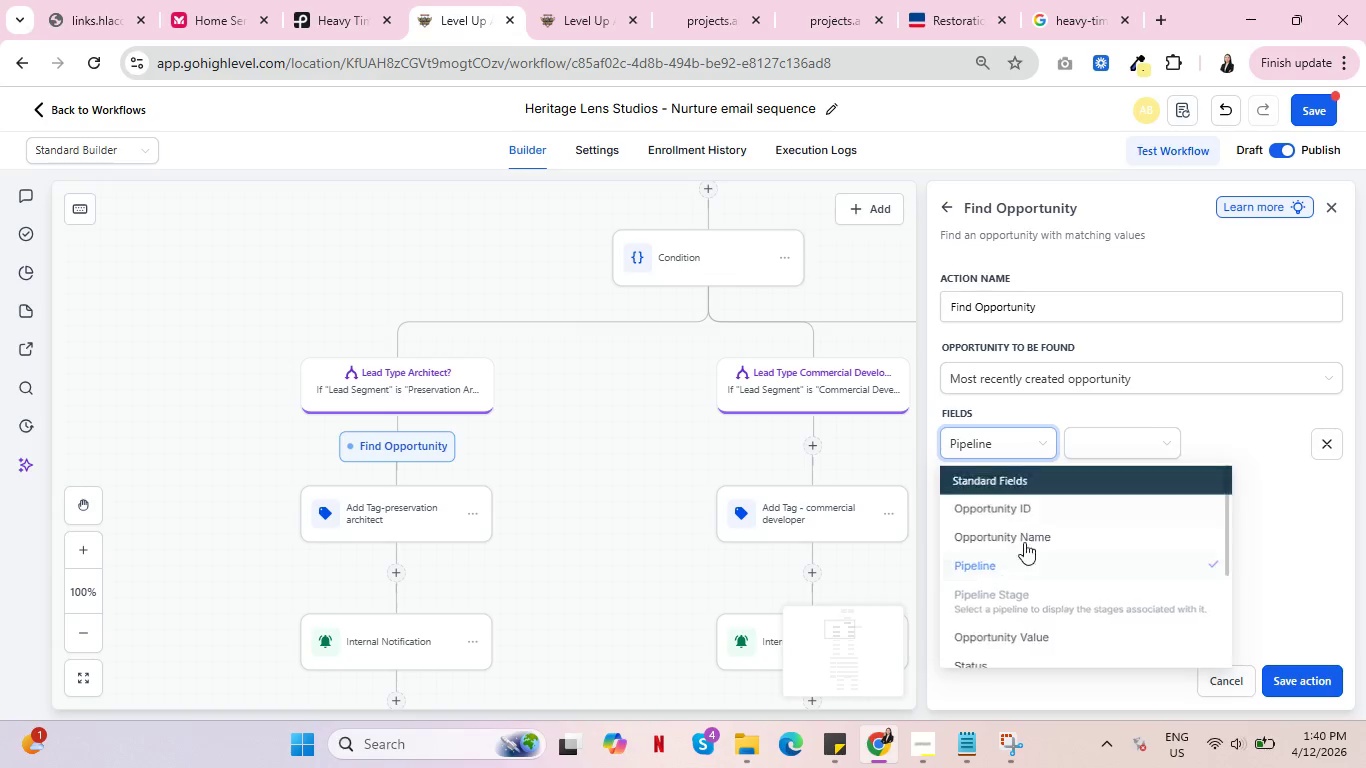 
left_click([1135, 442])
 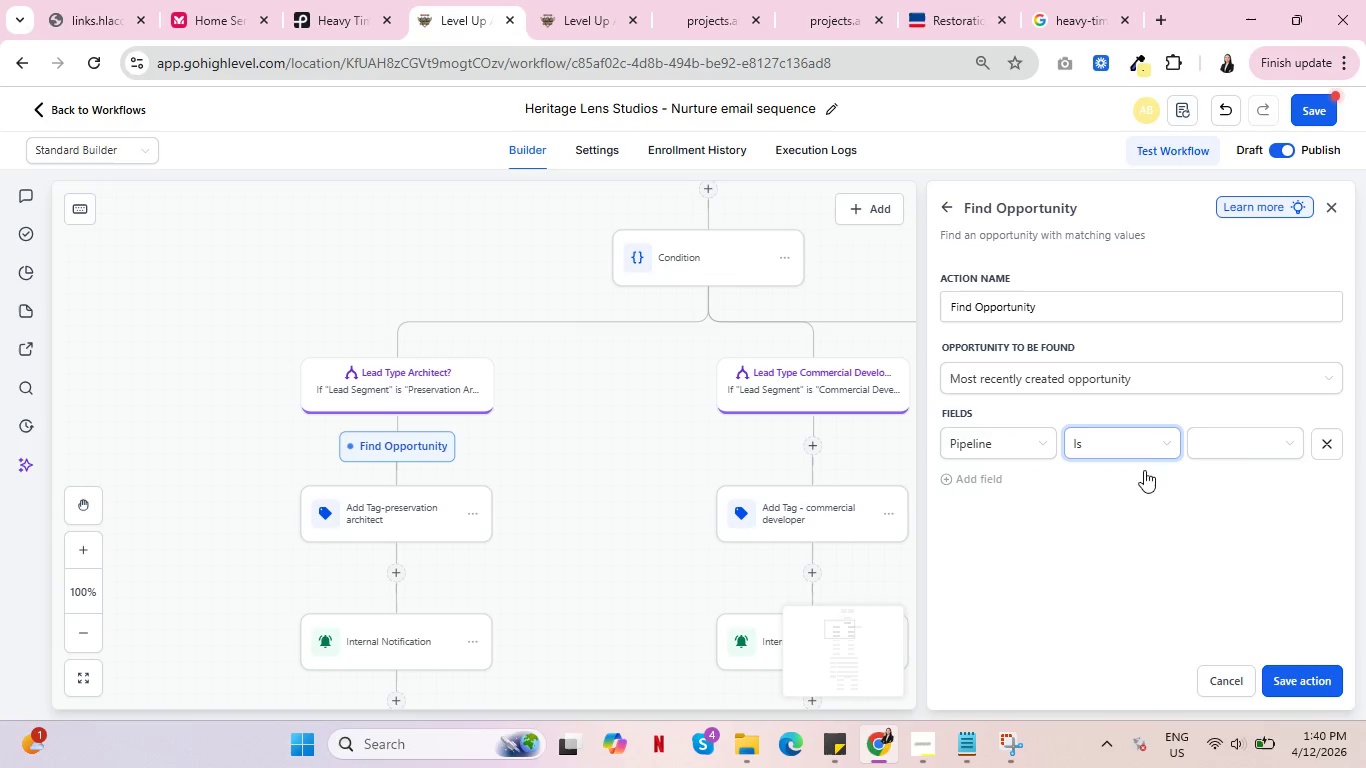 
left_click([1238, 437])
 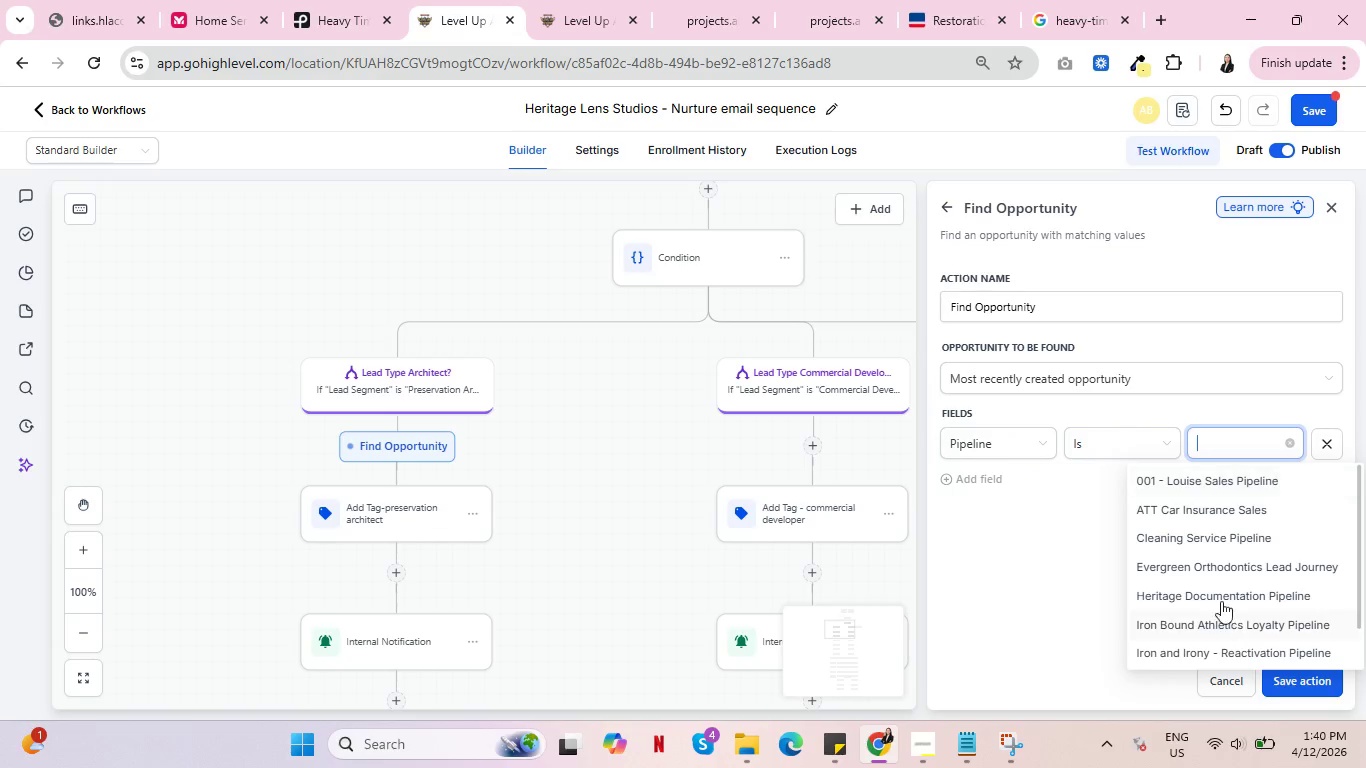 
left_click([1215, 591])
 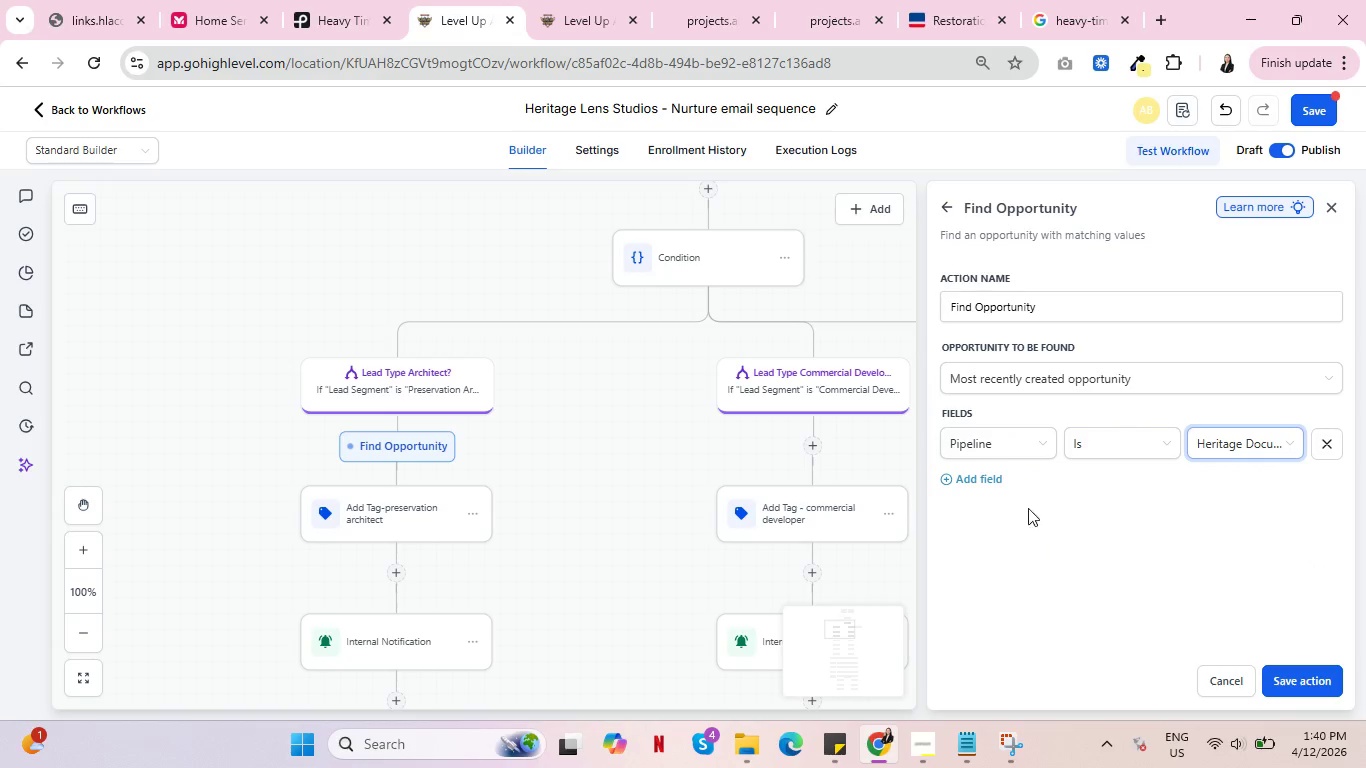 
left_click([974, 475])
 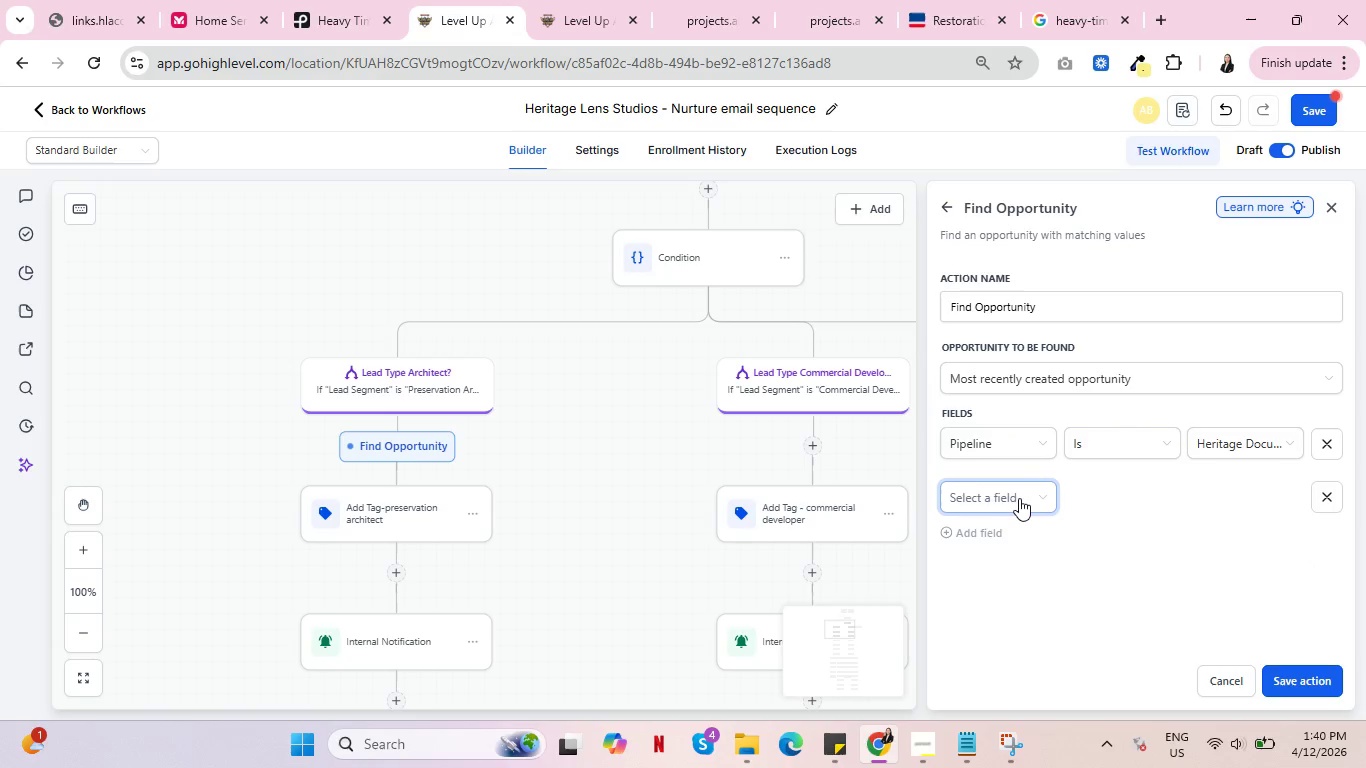 
left_click([1019, 498])
 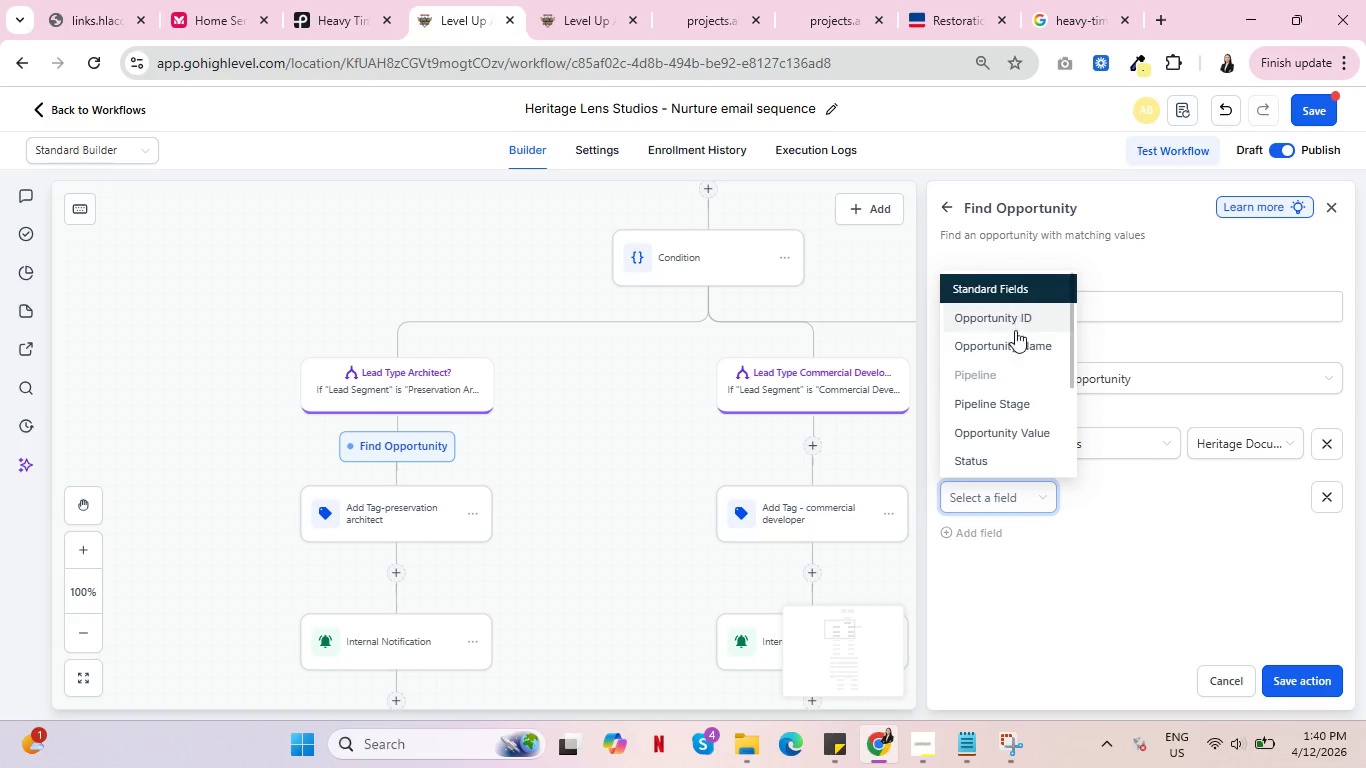 
left_click([1009, 400])
 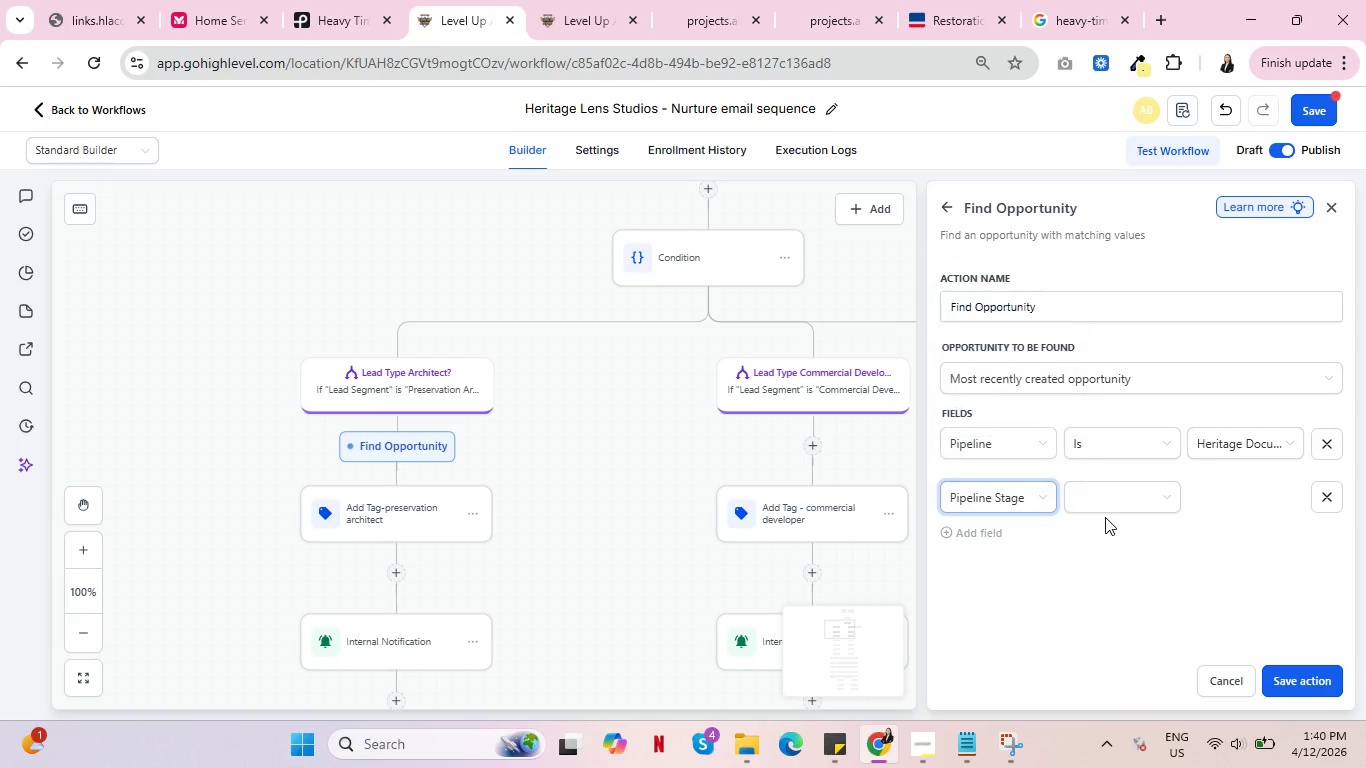 
left_click([1135, 497])
 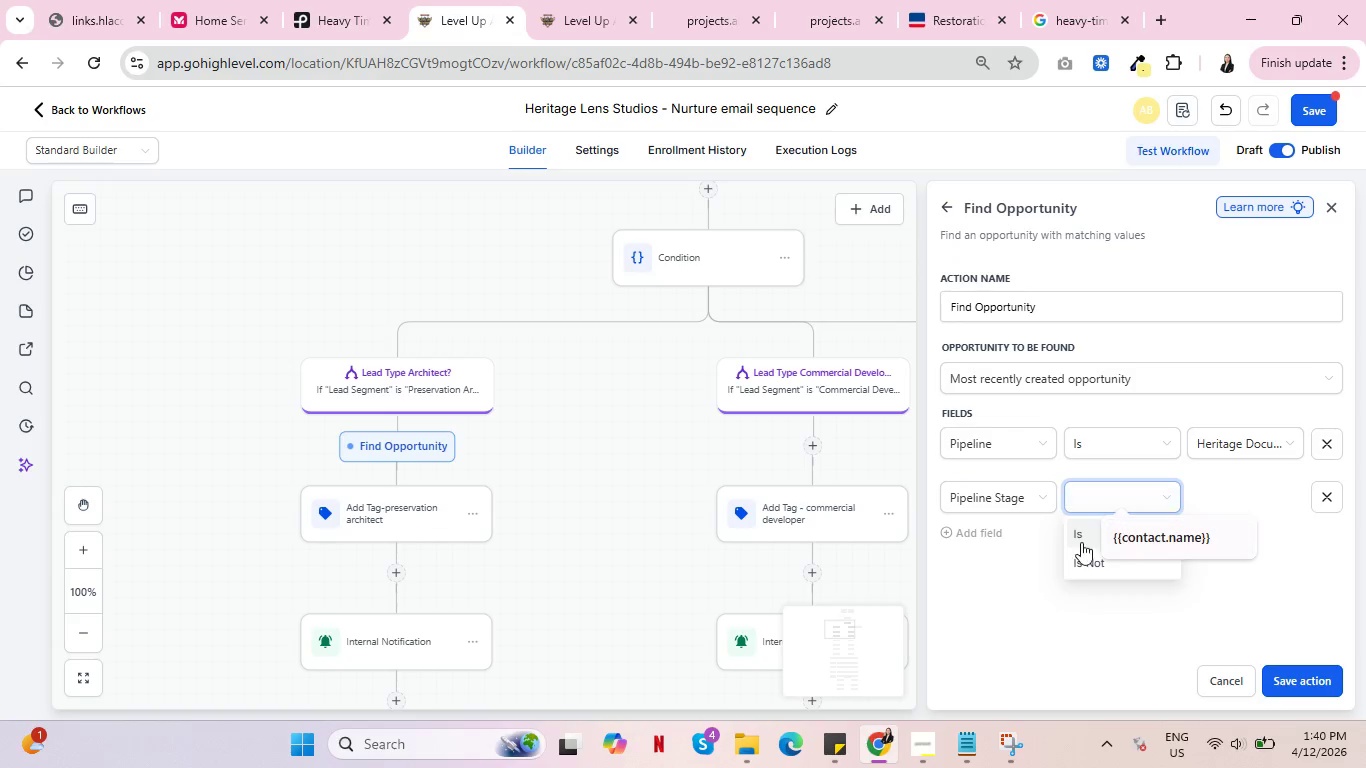 
left_click([1078, 542])
 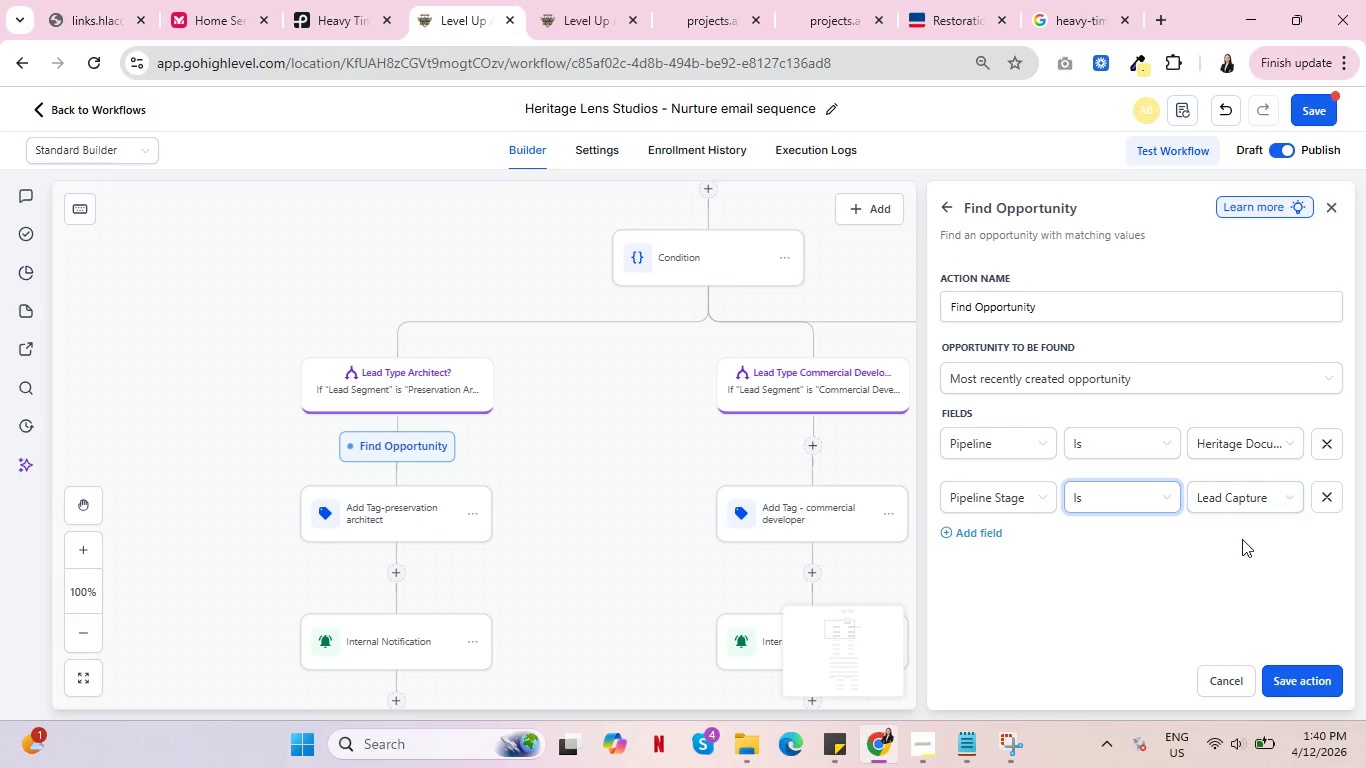 
left_click([1241, 493])
 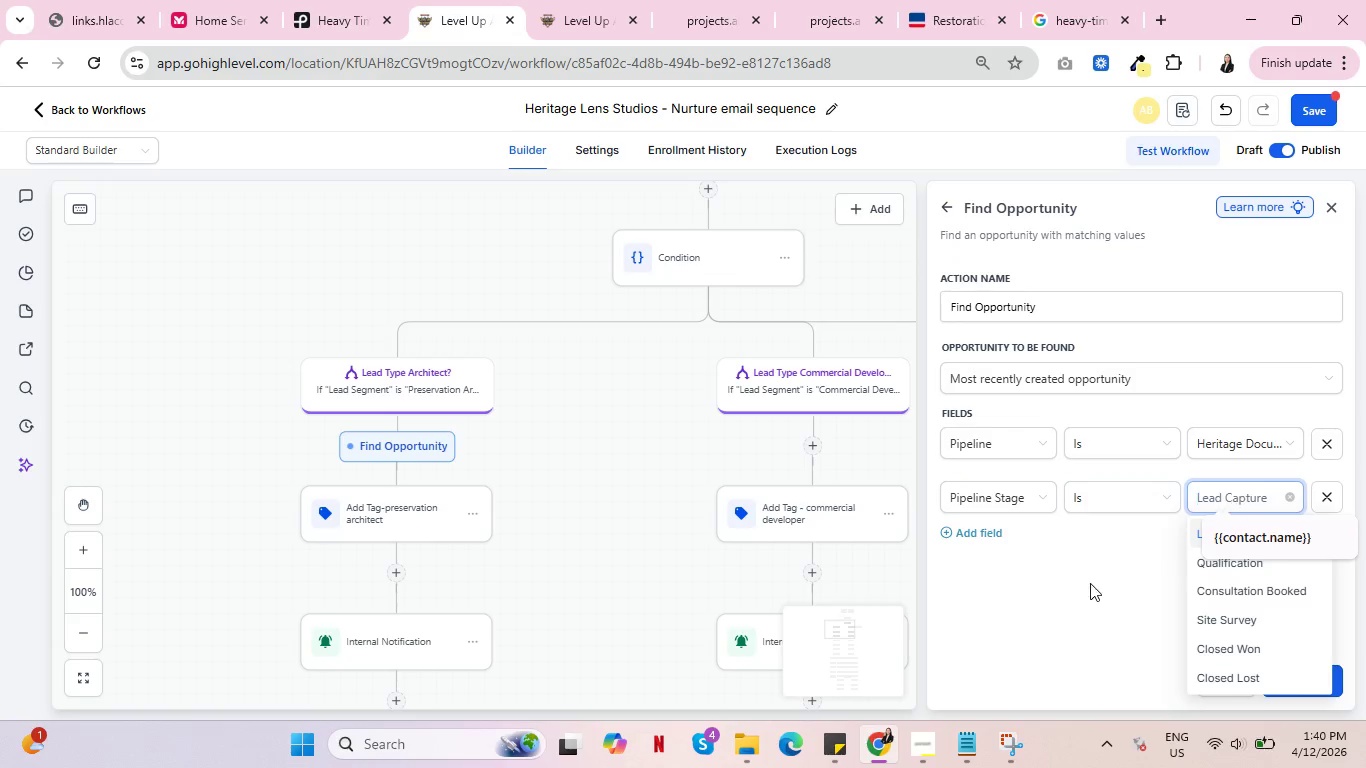 
left_click([1082, 587])
 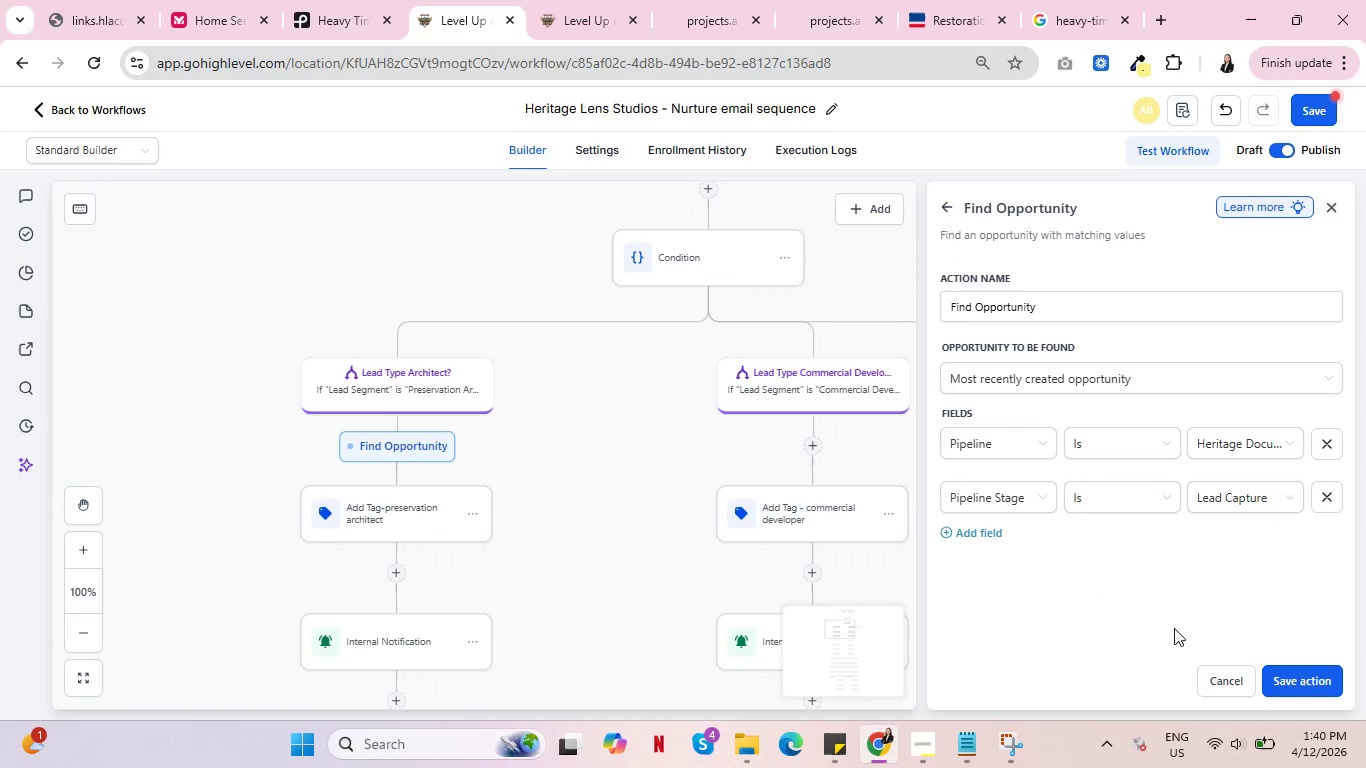 
mouse_move([1273, 639])
 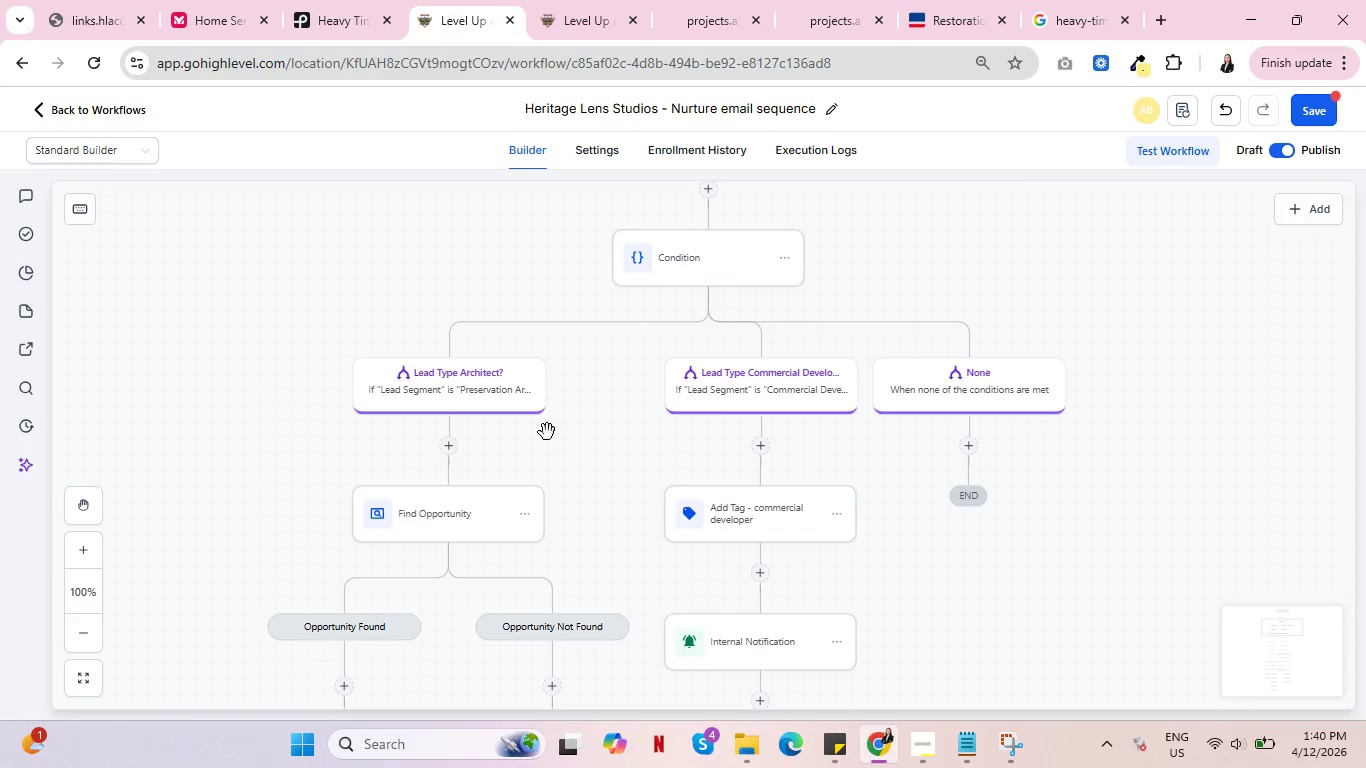 
scroll: coordinate [642, 413], scroll_direction: down, amount: 5.0
 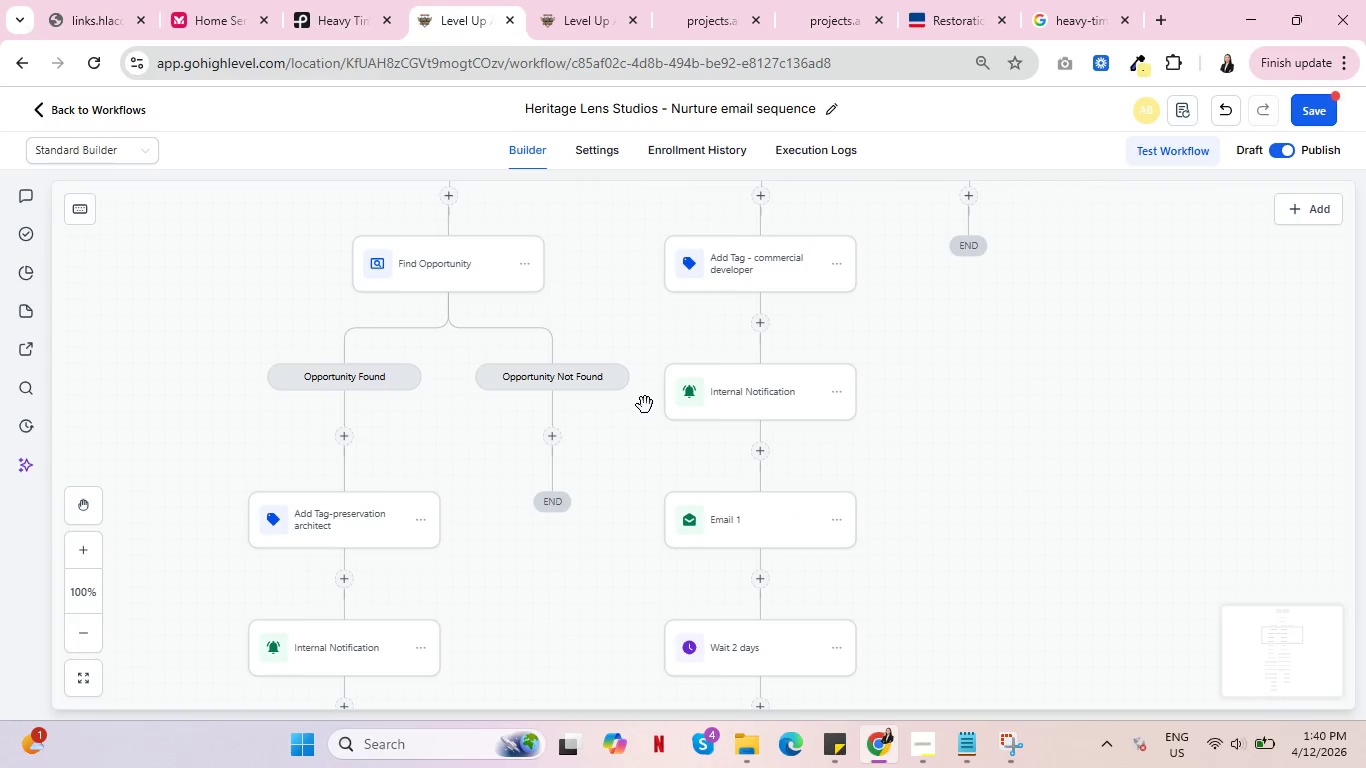 
left_click([541, 441])
 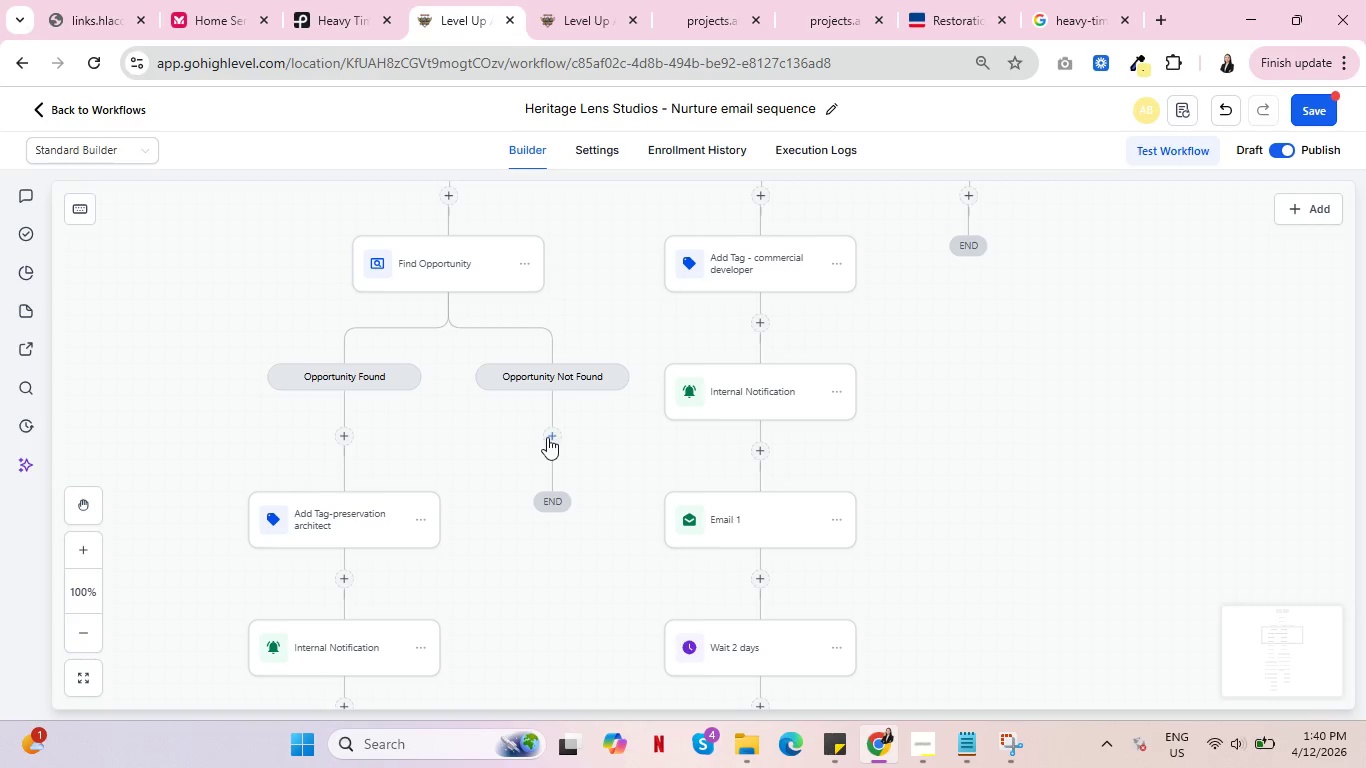 
left_click([550, 436])
 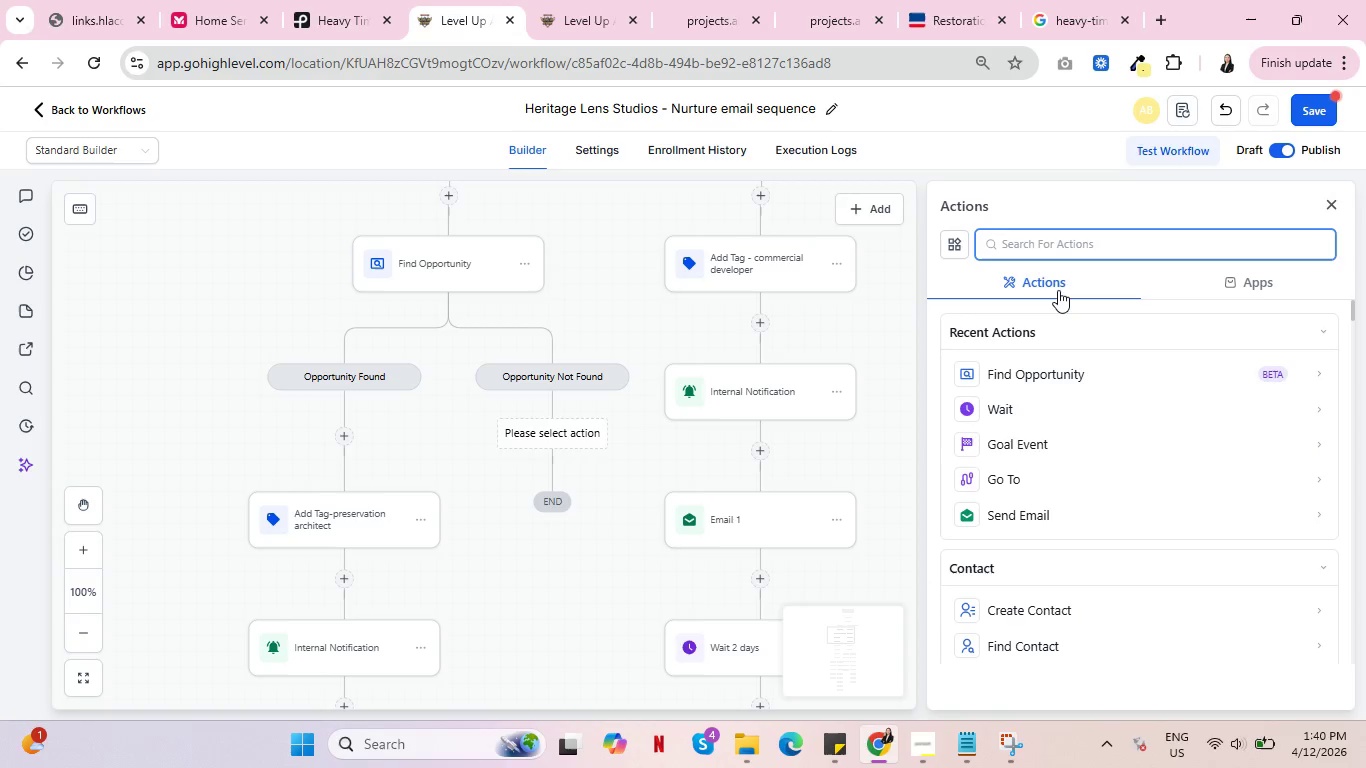 
left_click([1049, 236])
 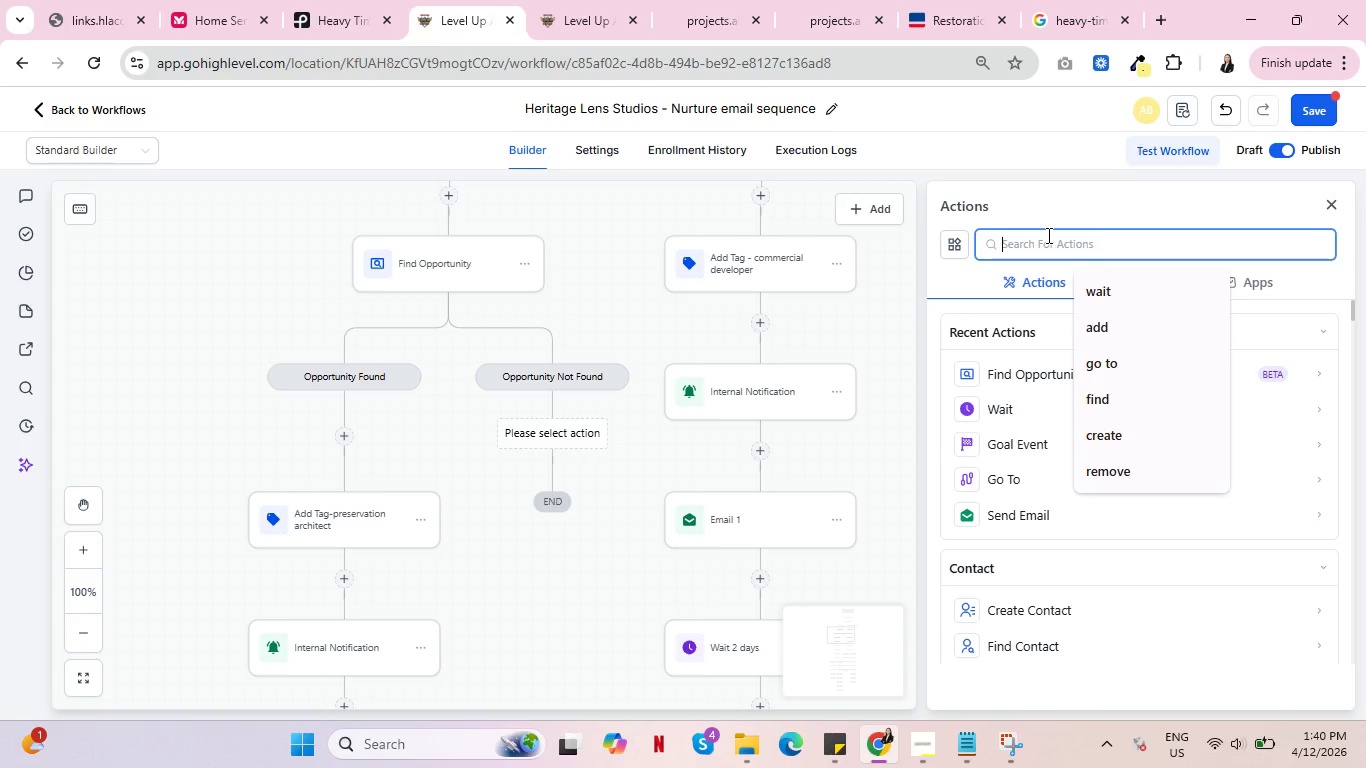 
type(create)
 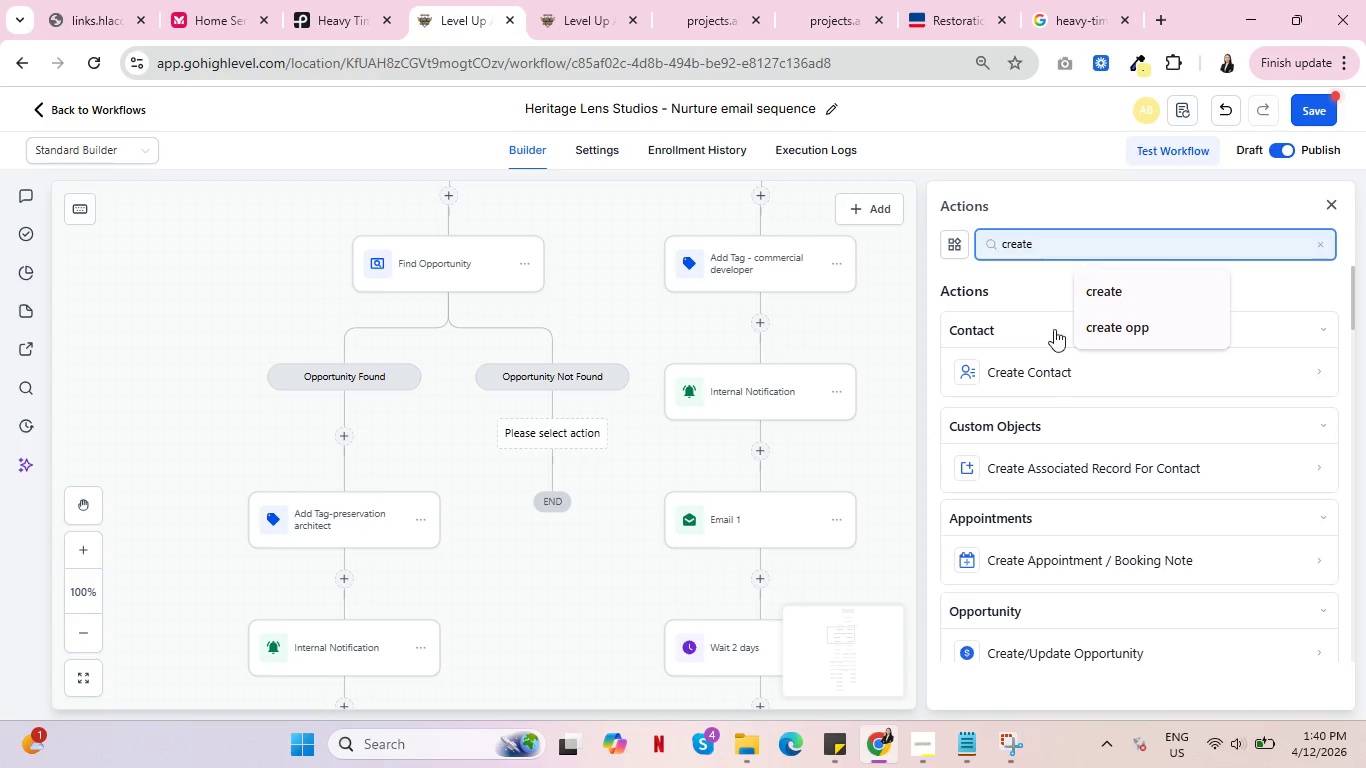 
scroll: coordinate [1077, 464], scroll_direction: down, amount: 2.0
 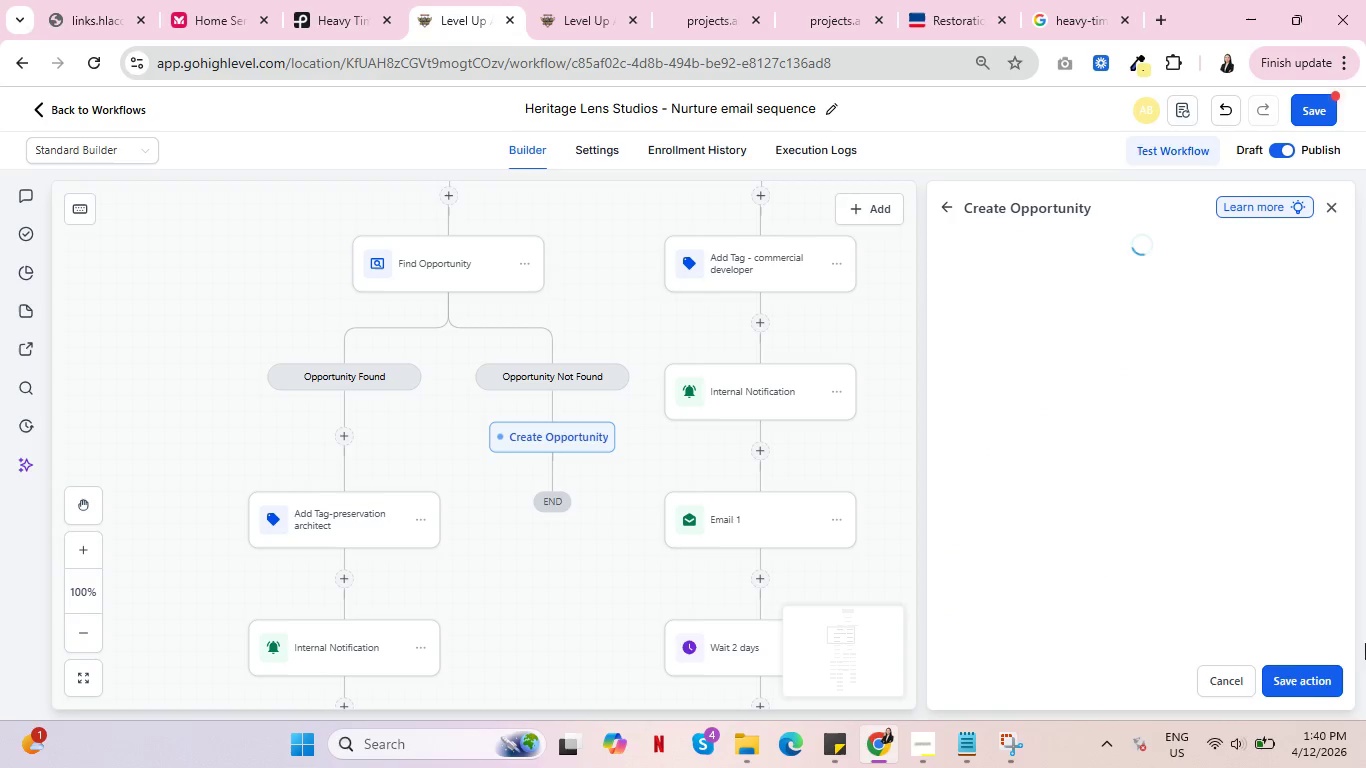 
left_click([1306, 674])
 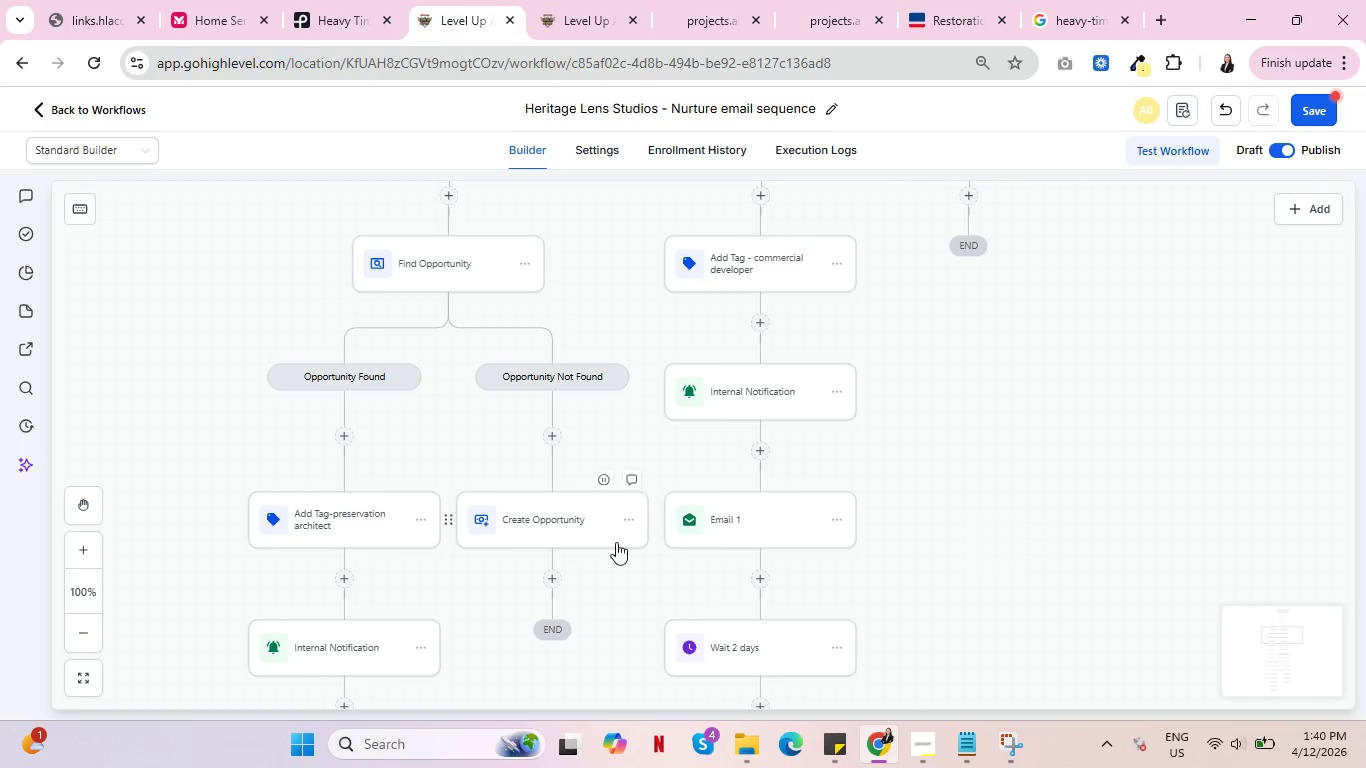 
left_click([534, 529])
 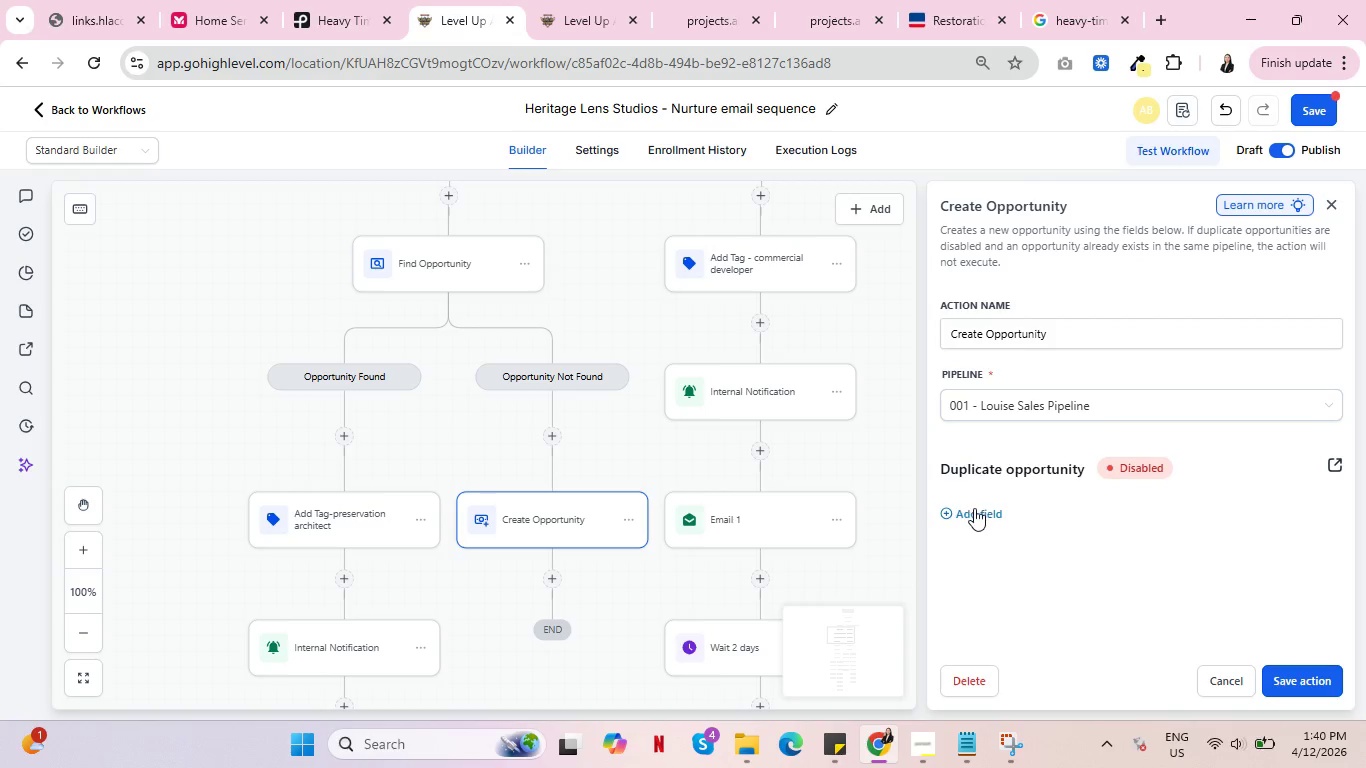 
double_click([1076, 410])
 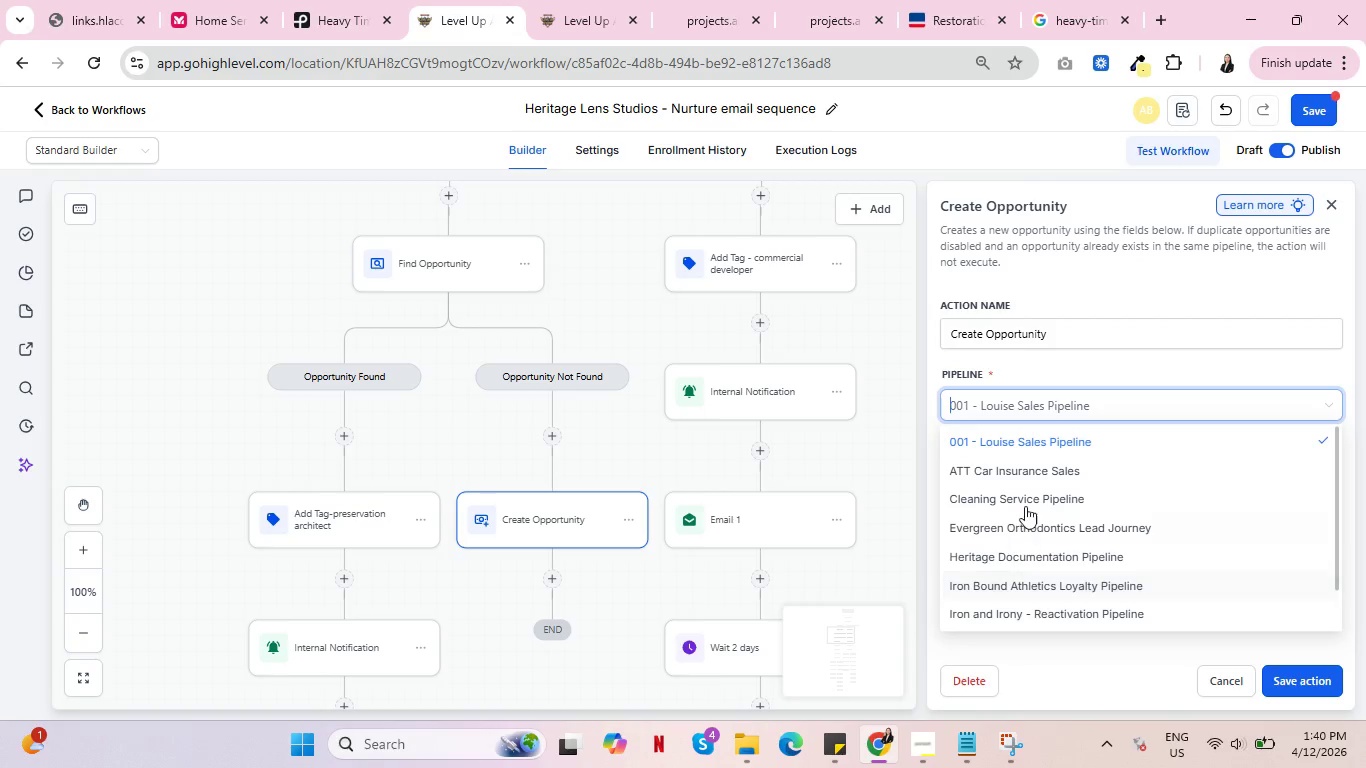 
scroll: coordinate [1037, 543], scroll_direction: down, amount: 2.0
 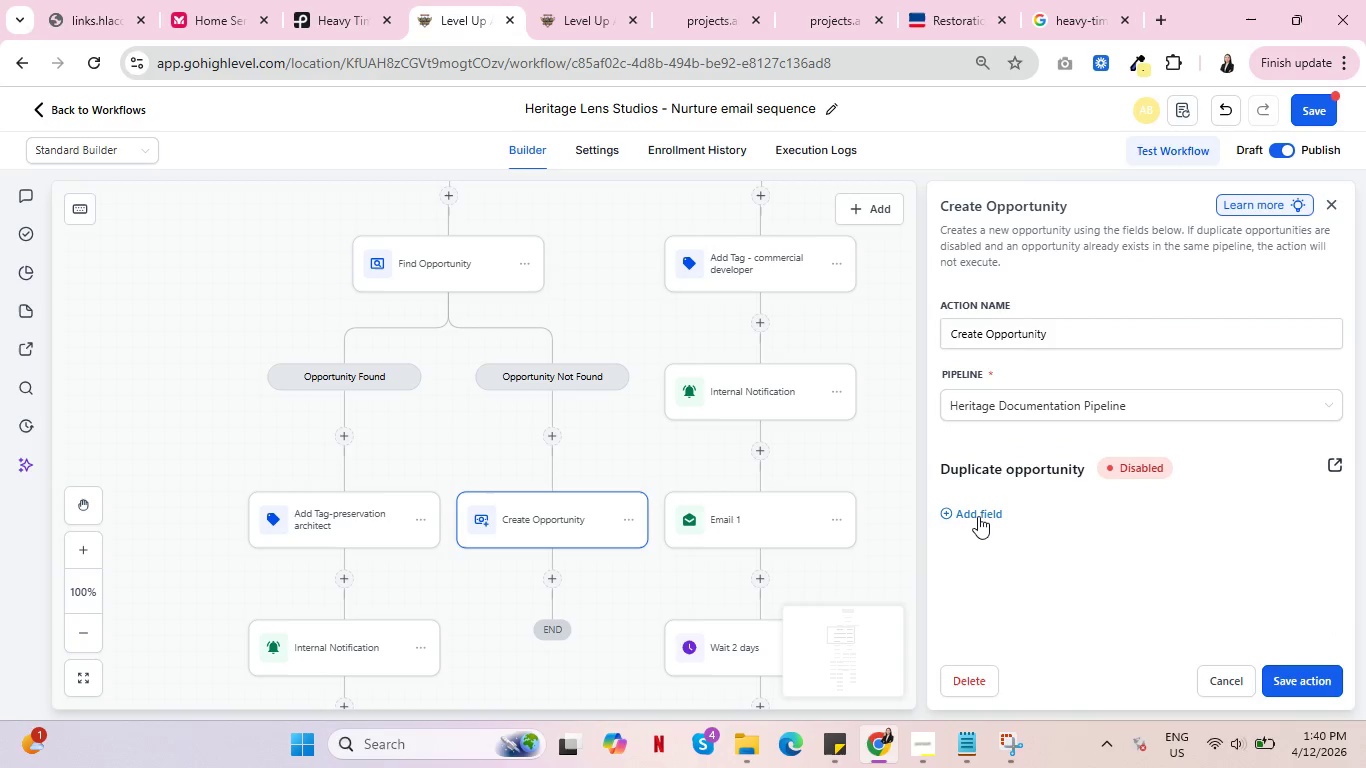 
left_click([1037, 527])
 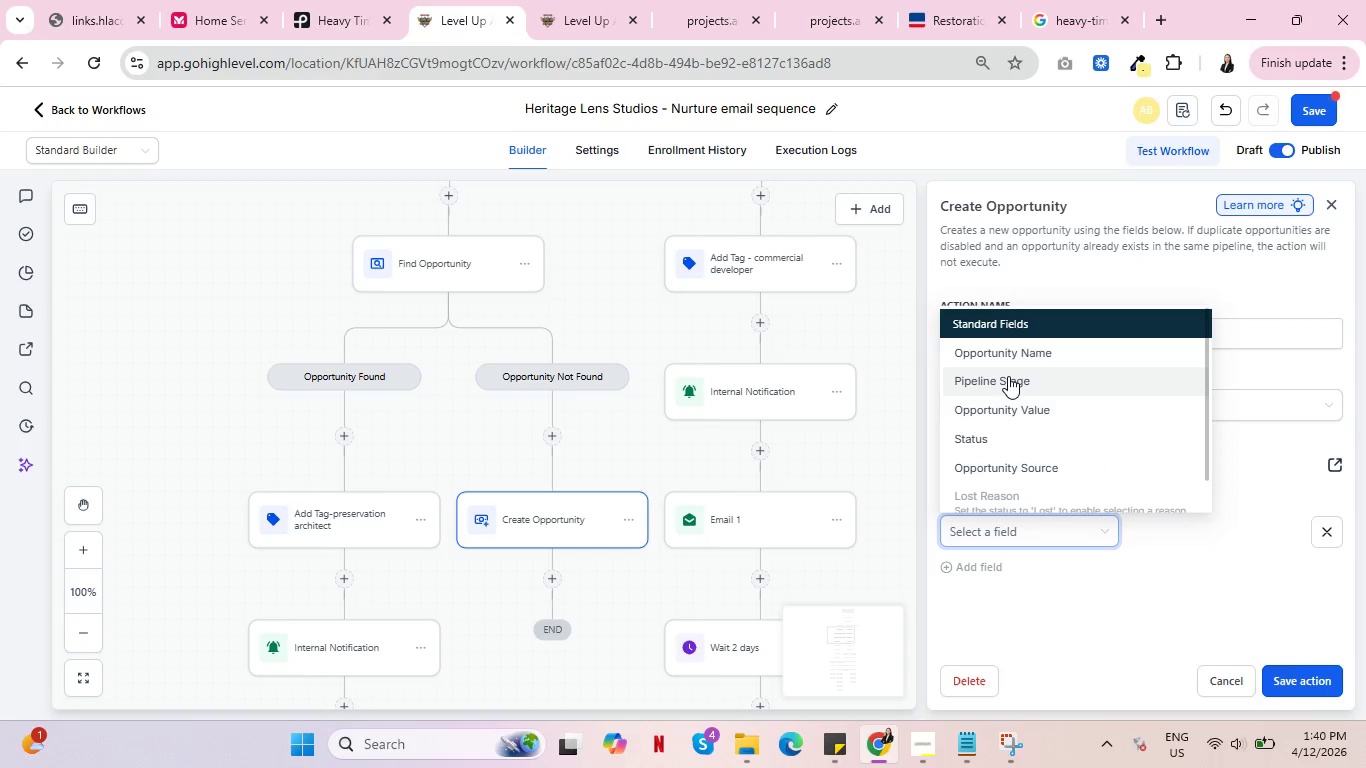 
left_click([1008, 376])
 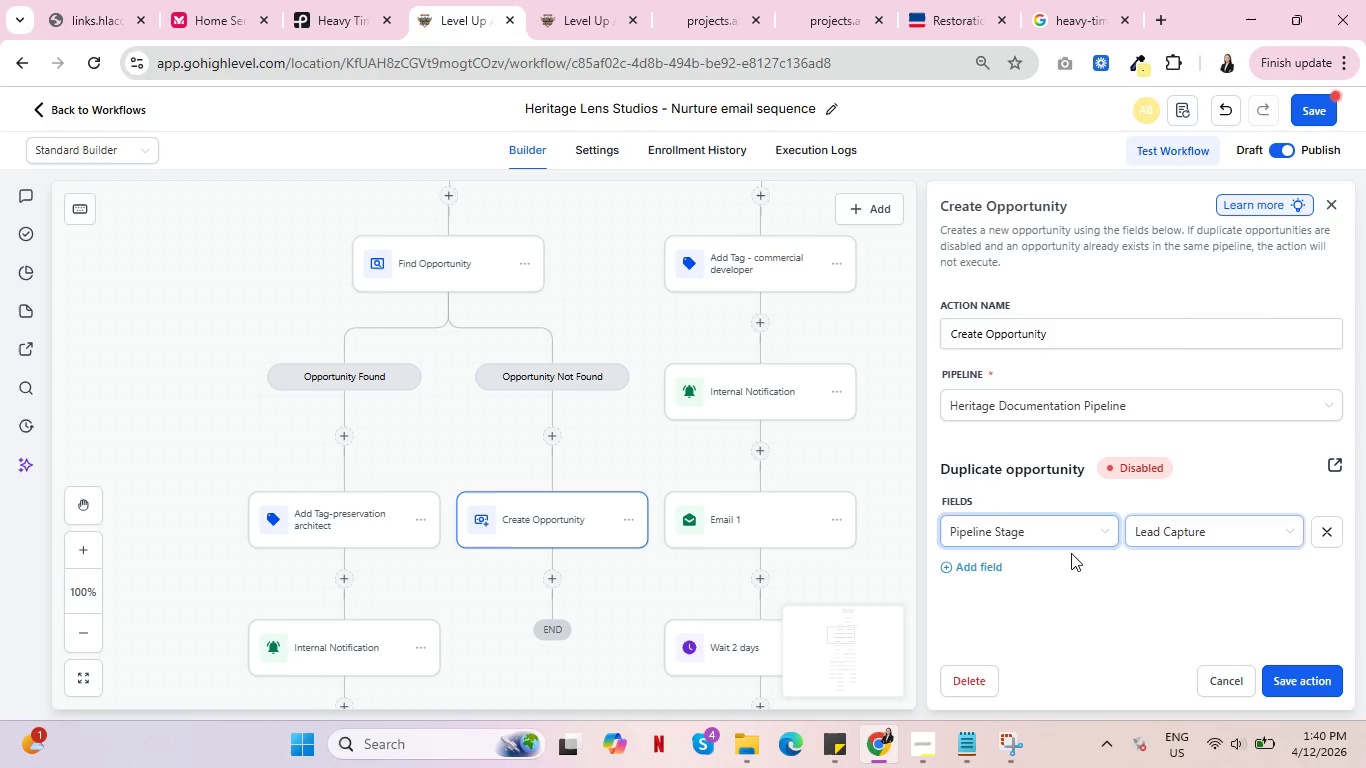 
left_click([980, 558])
 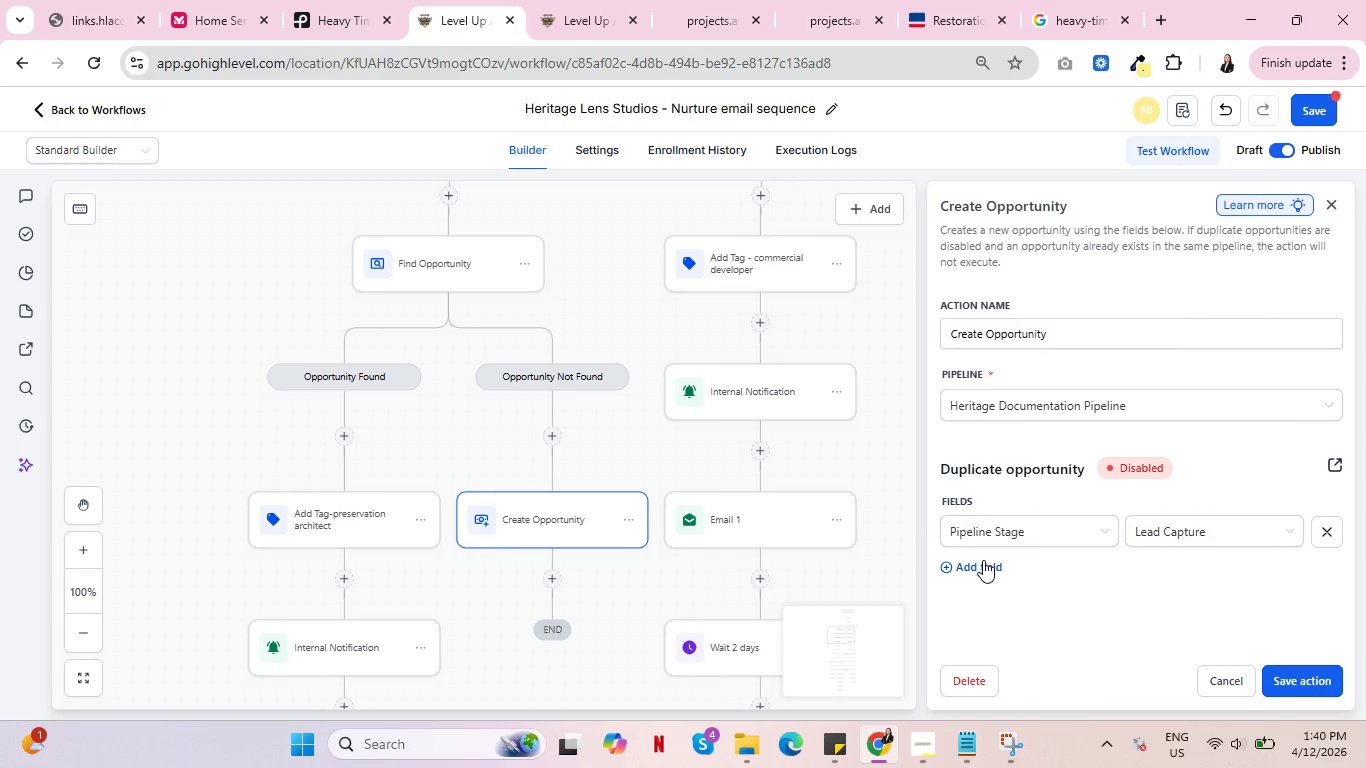 
left_click([986, 562])
 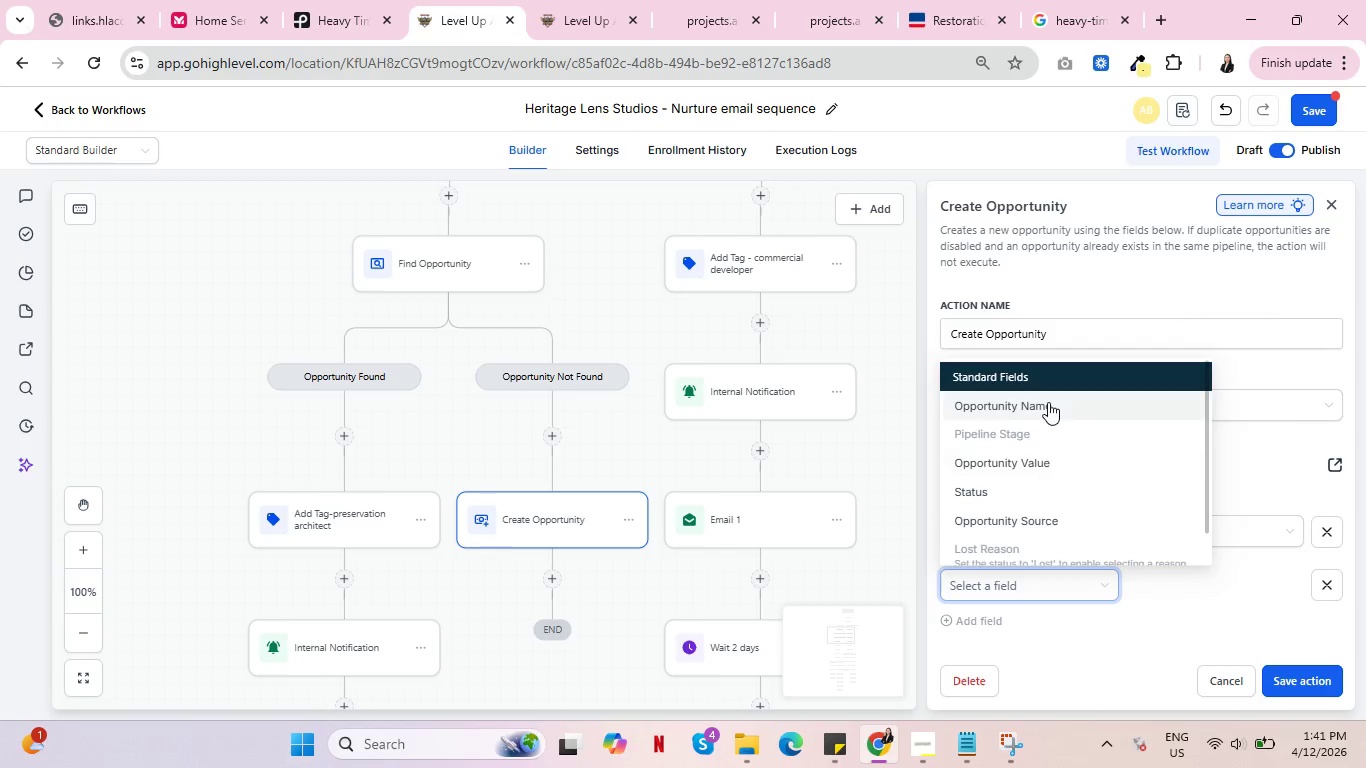 
left_click([1048, 402])
 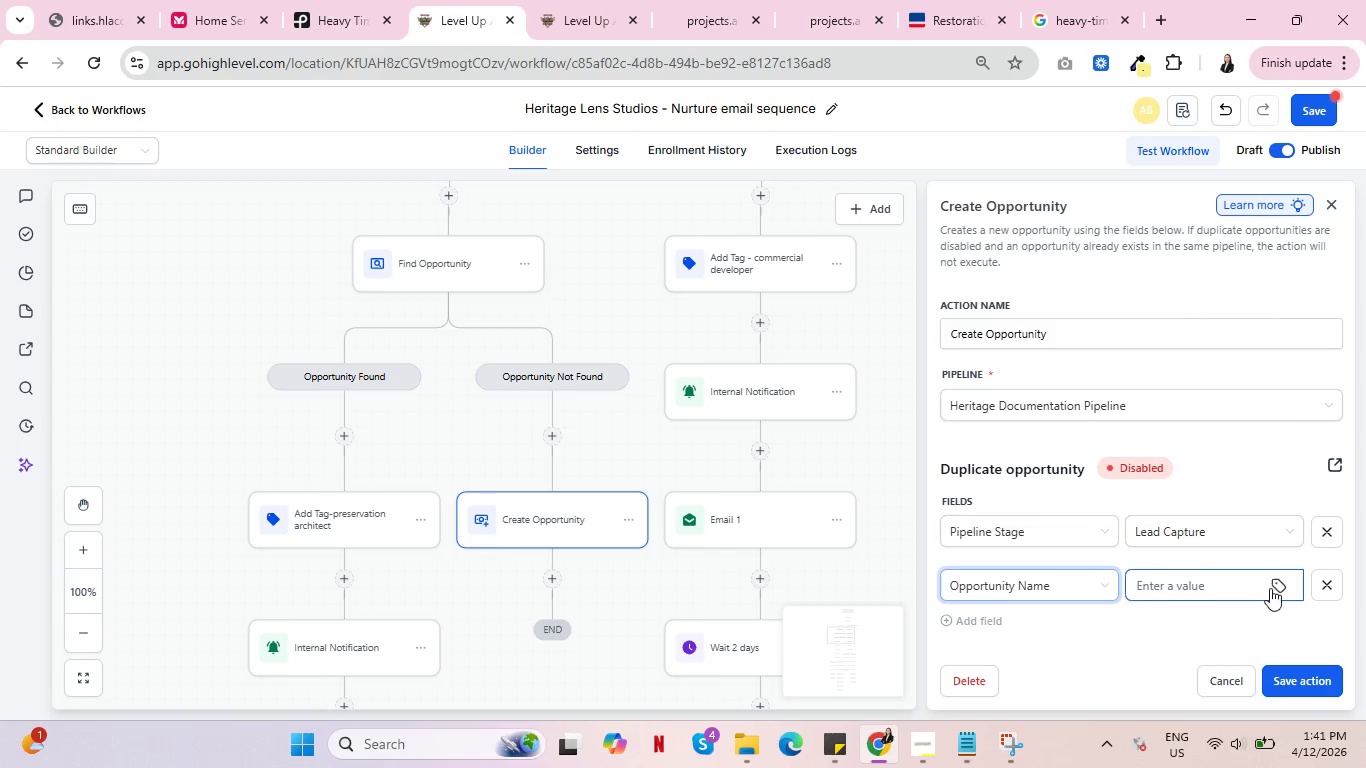 
left_click([1279, 581])
 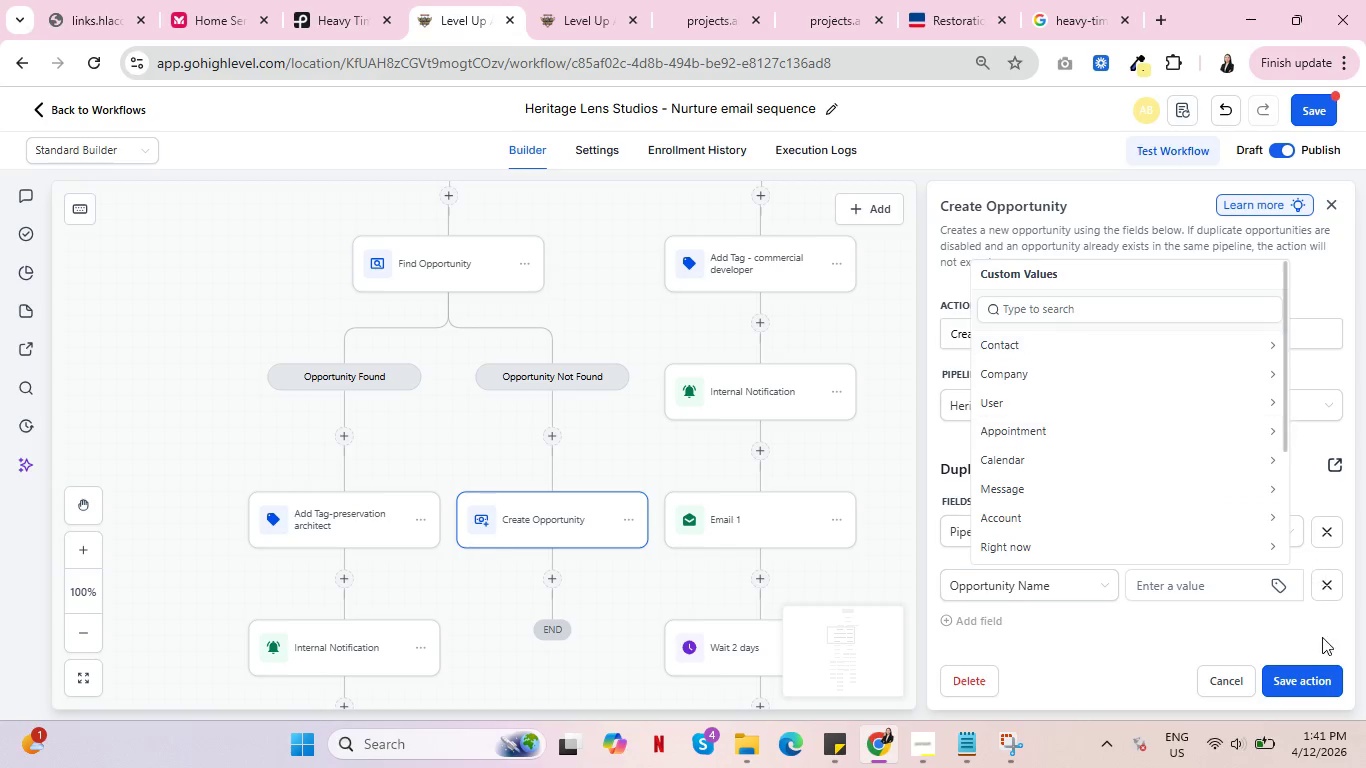 
left_click([1191, 585])
 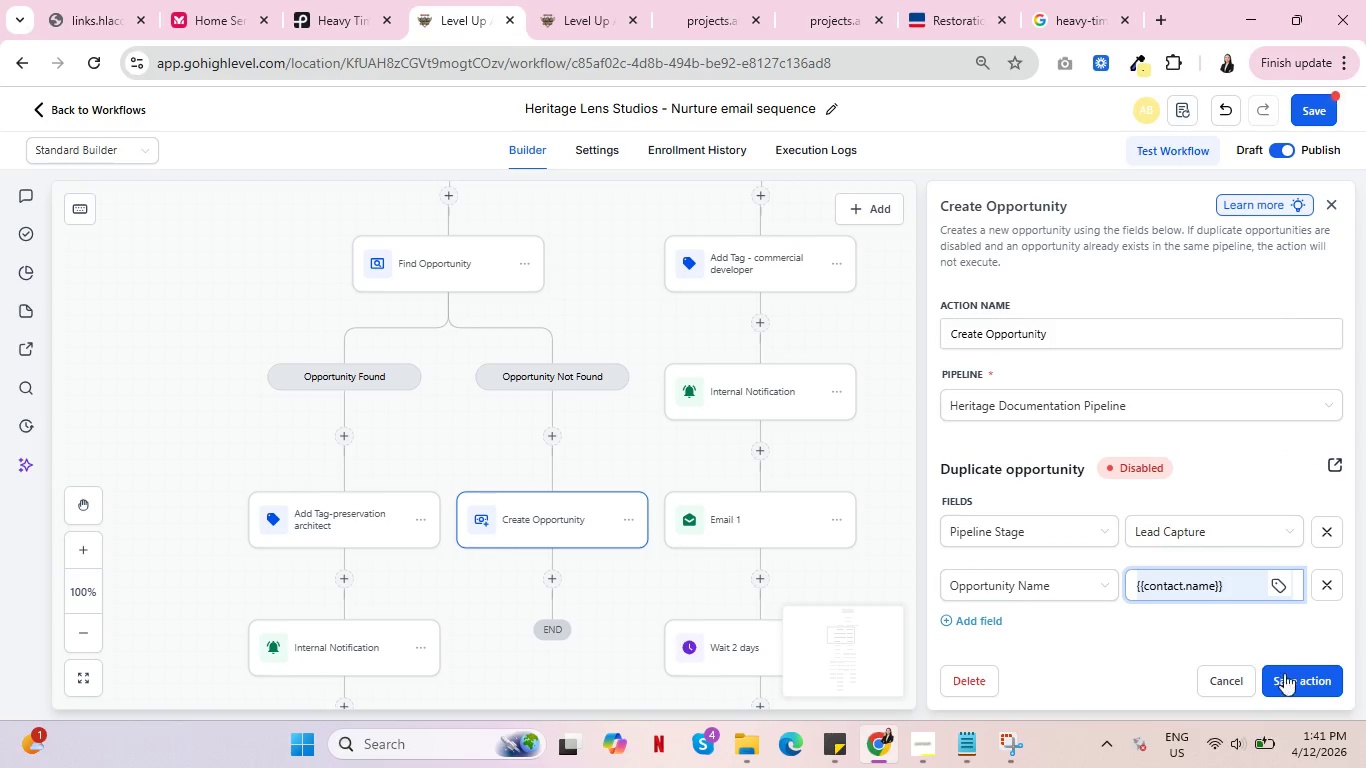 
left_click([1321, 686])
 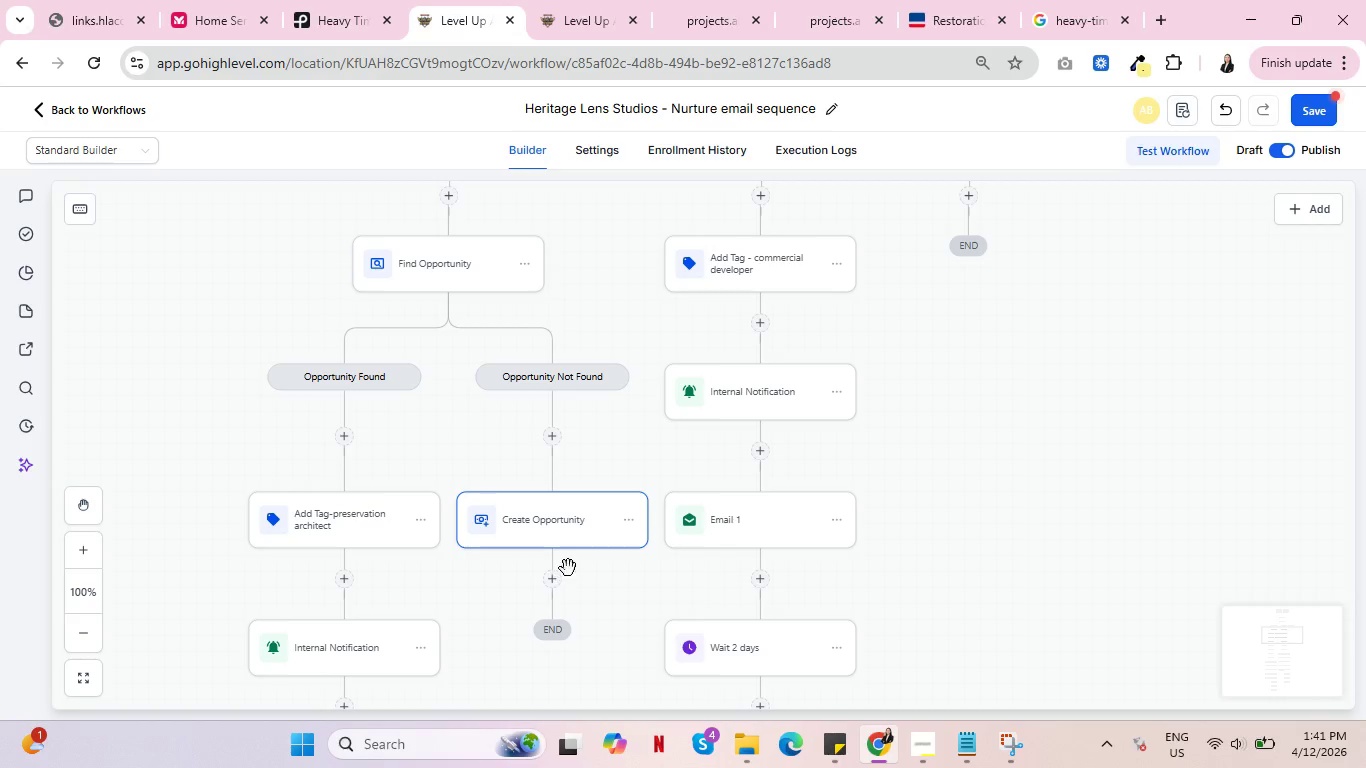 
left_click([542, 575])
 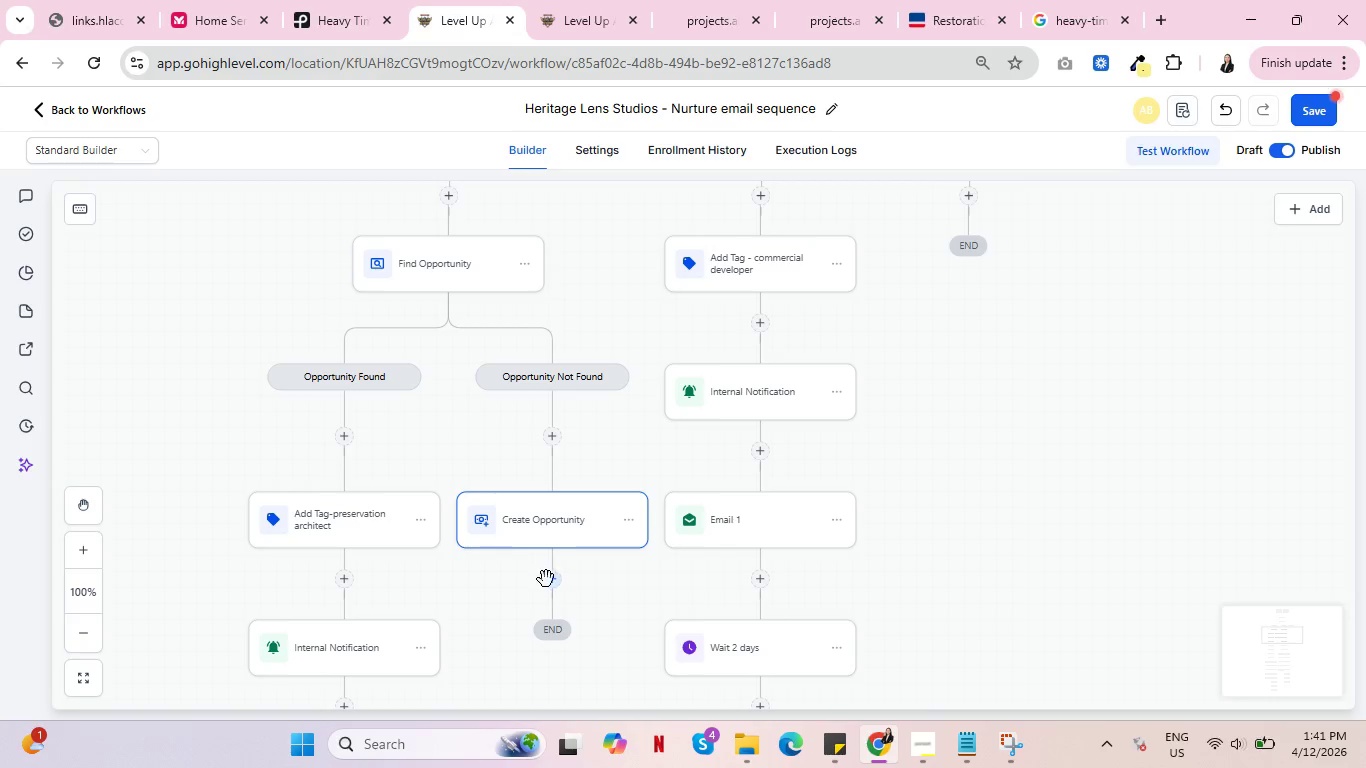 
left_click([546, 579])
 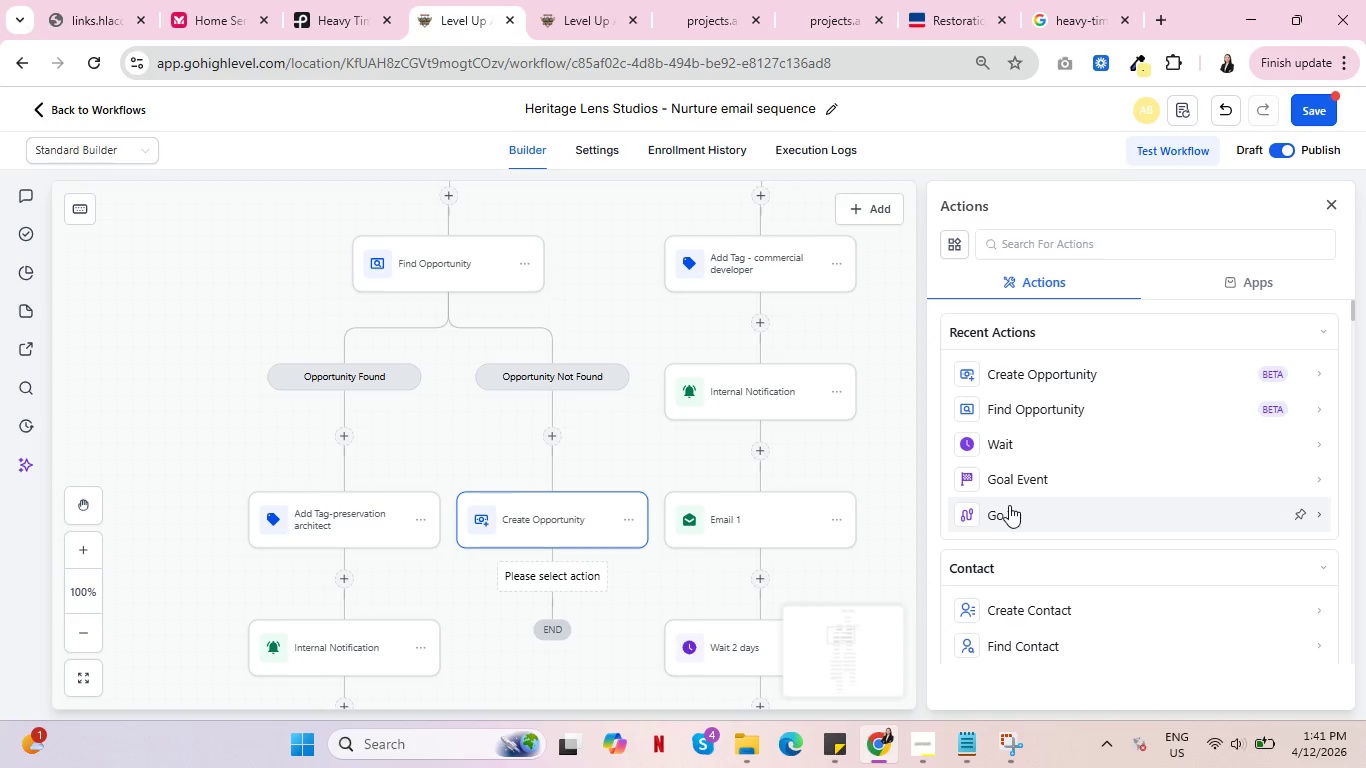 
left_click([1010, 505])
 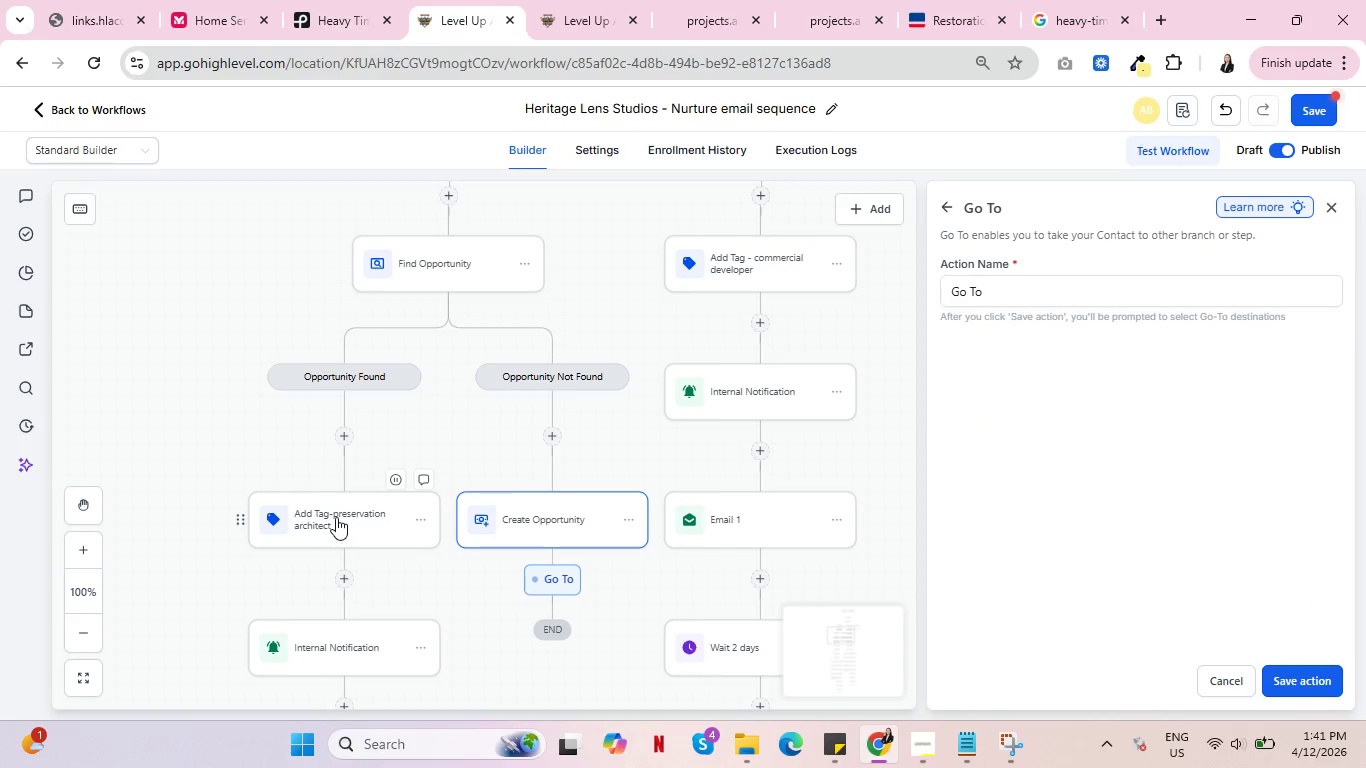 
left_click([335, 512])
 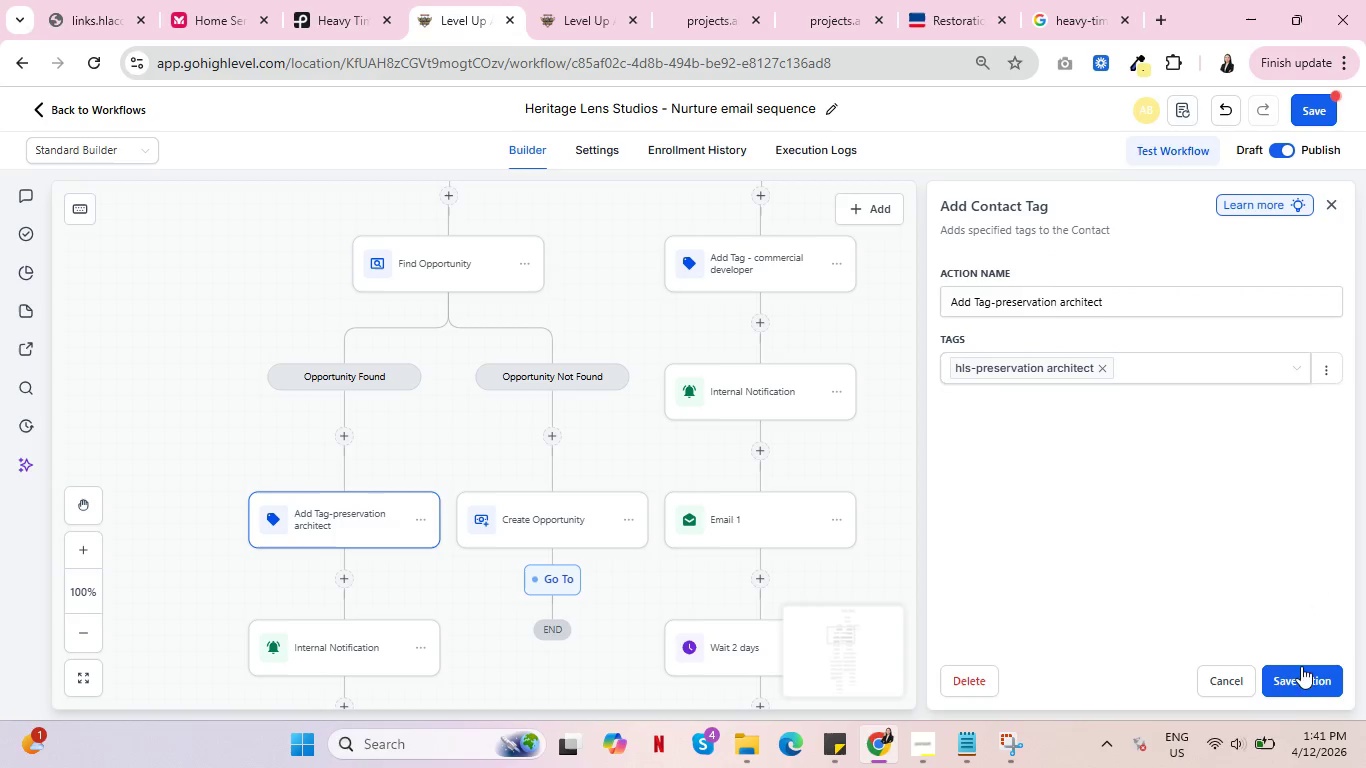 
left_click([1313, 674])
 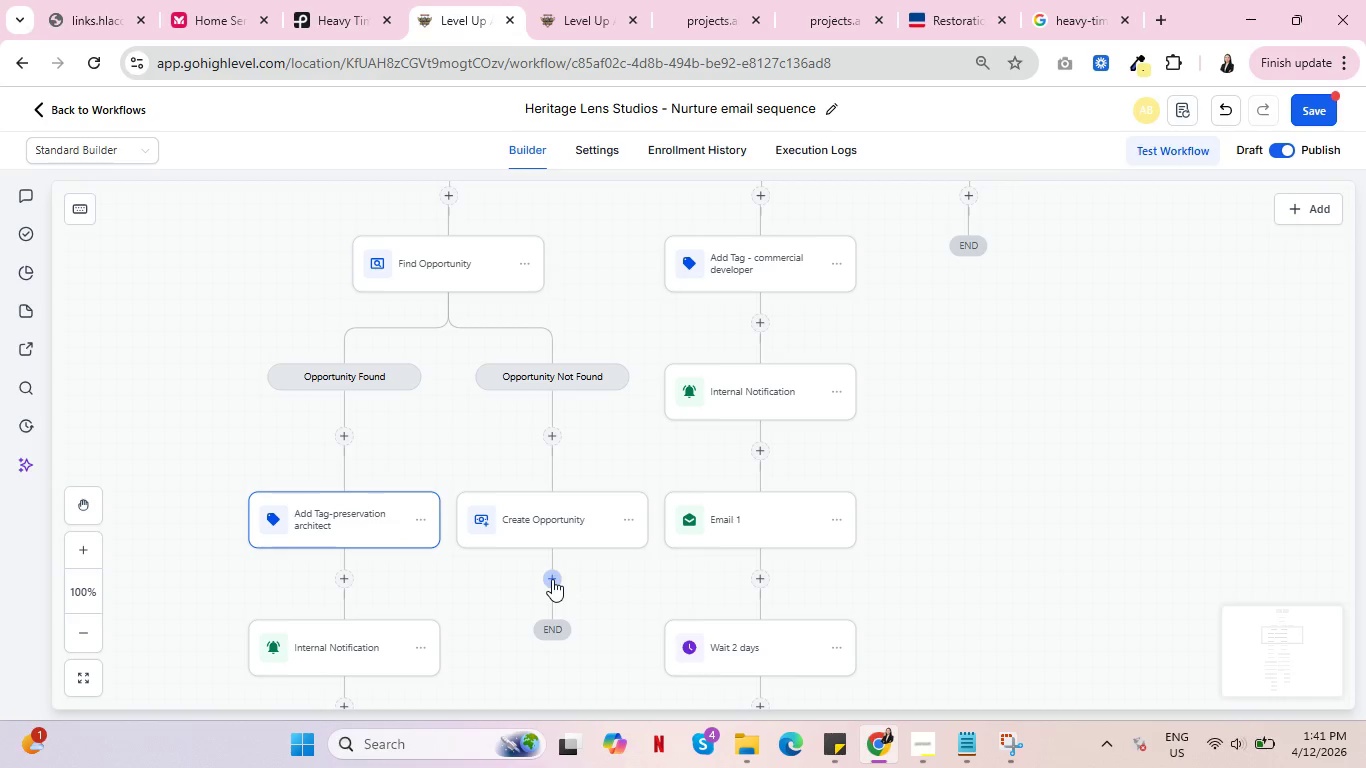 
left_click([551, 572])
 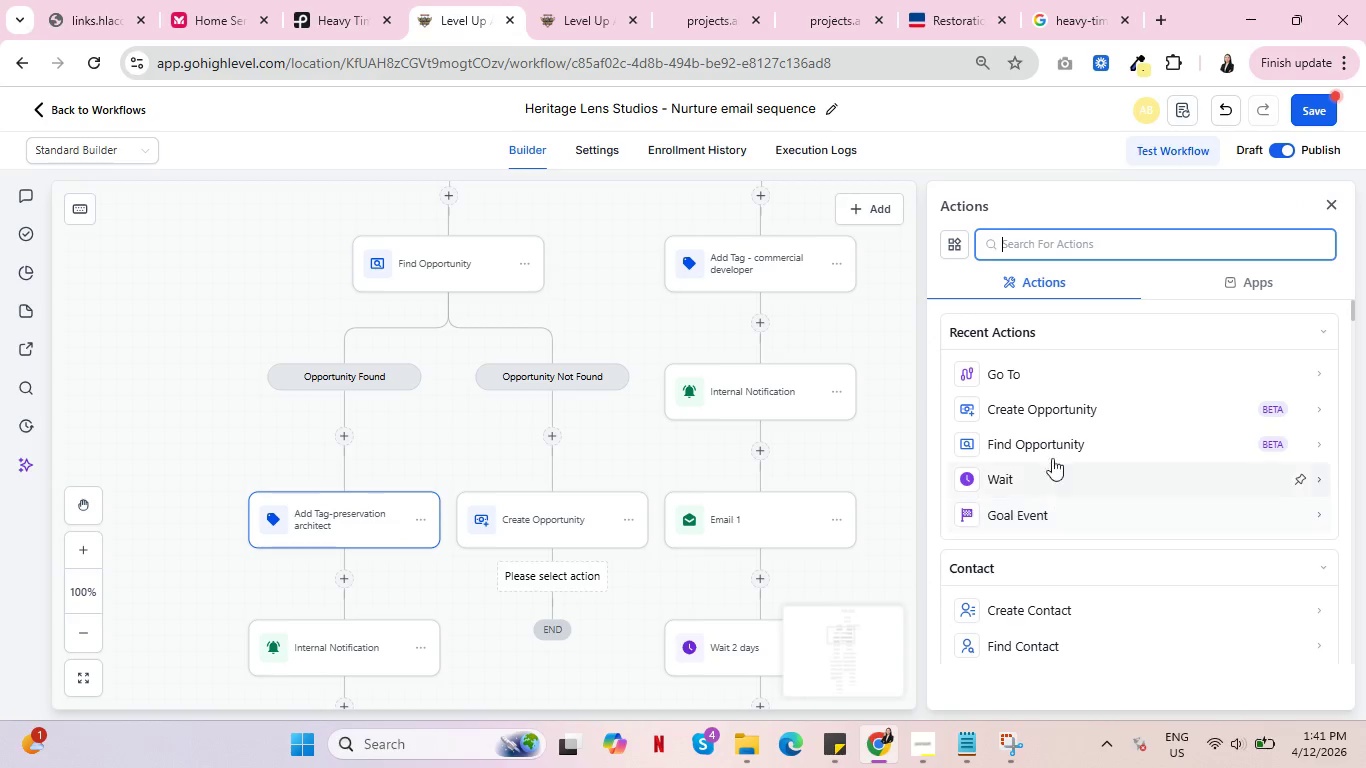 
left_click([1040, 372])
 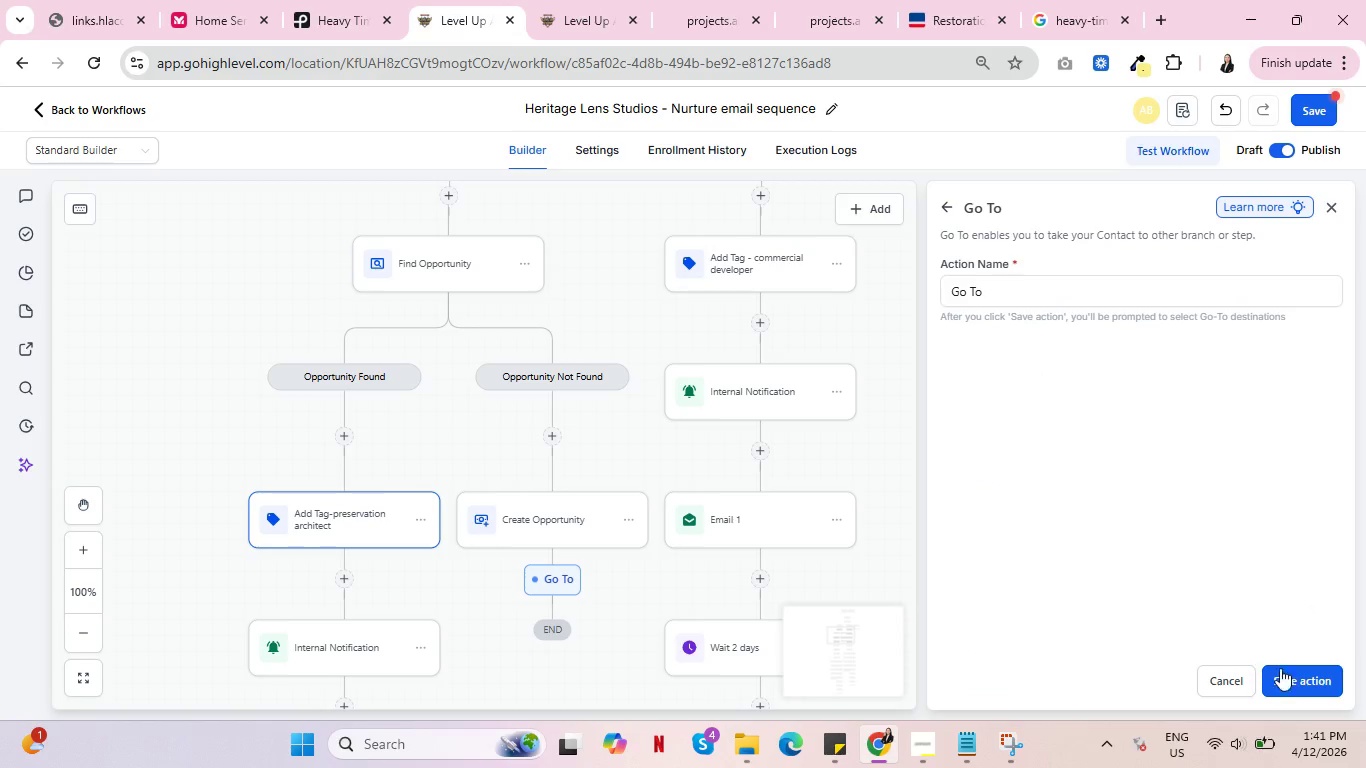 
left_click([1295, 670])
 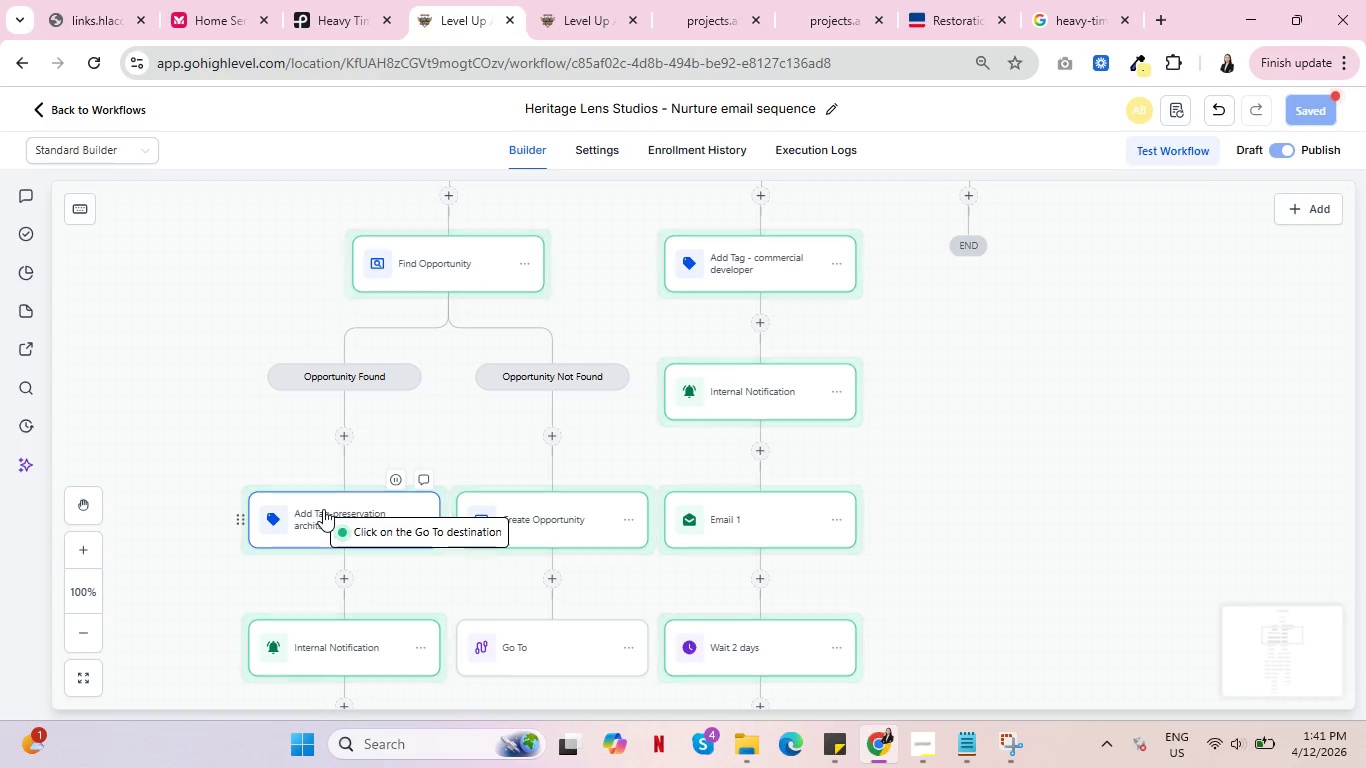 
left_click([326, 511])
 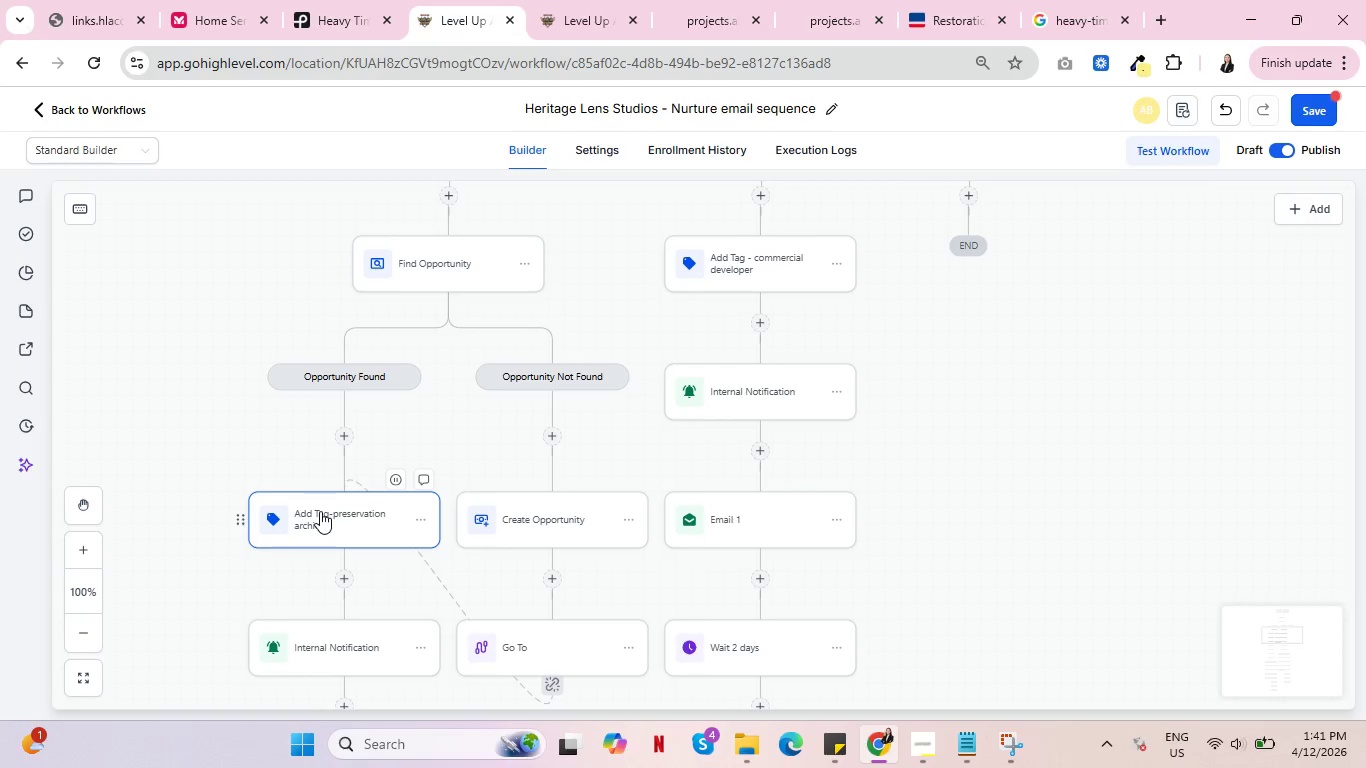 
scroll: coordinate [369, 474], scroll_direction: down, amount: 3.0
 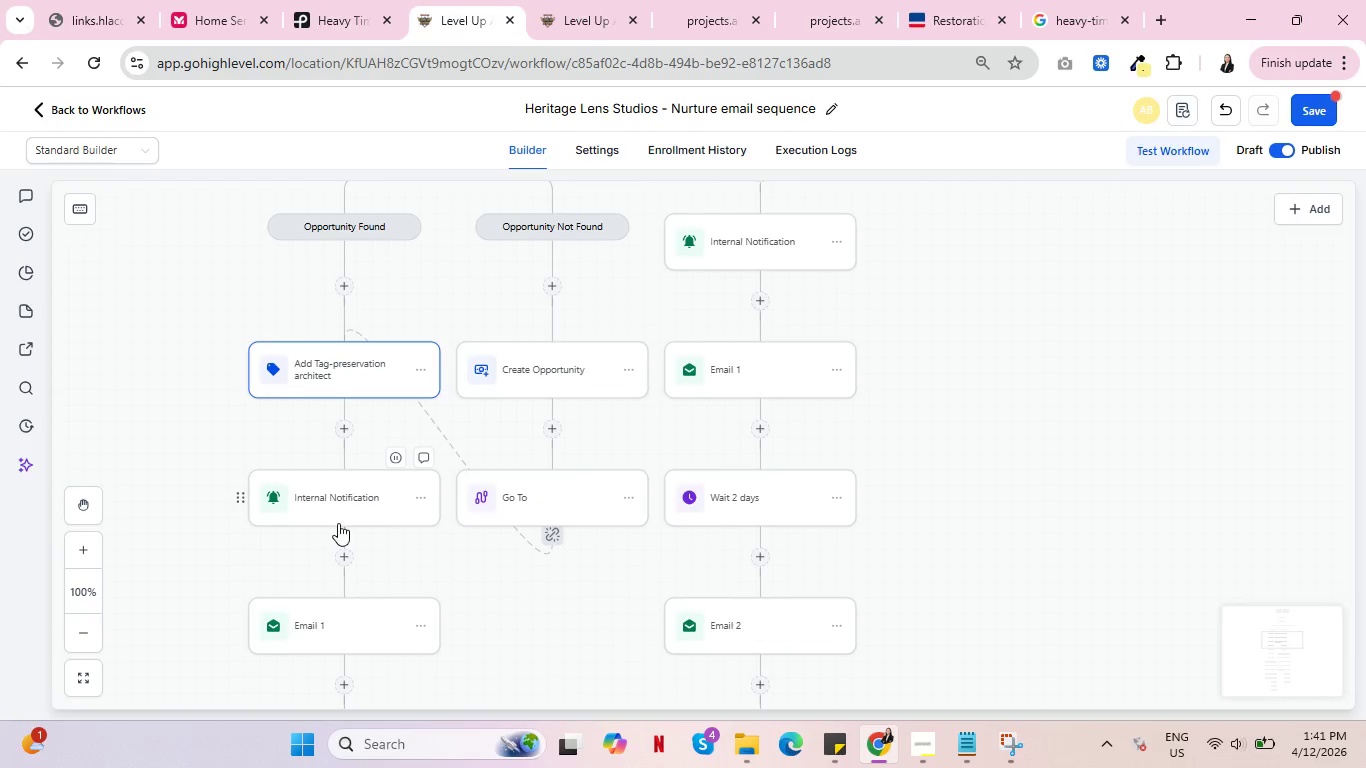 
scroll: coordinate [387, 507], scroll_direction: up, amount: 10.0
 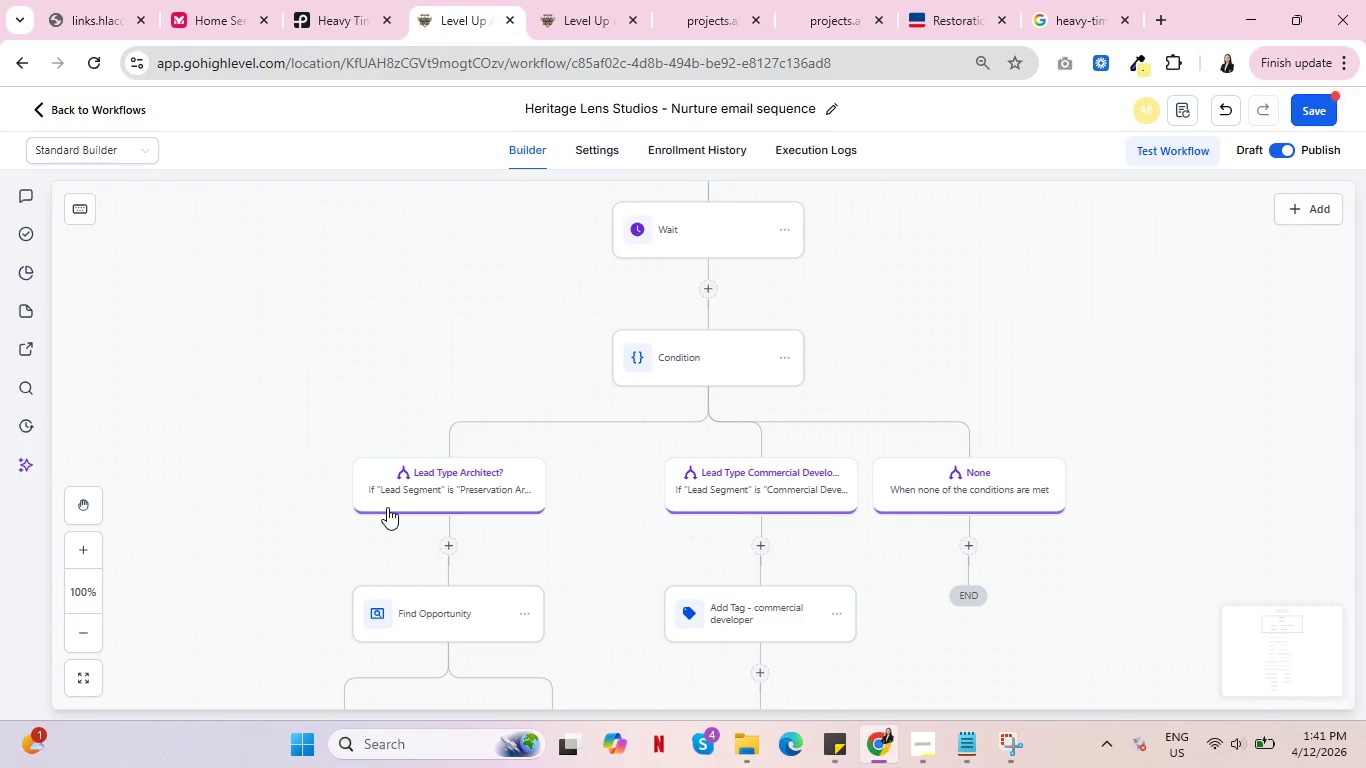 
scroll: coordinate [387, 507], scroll_direction: down, amount: 6.0
 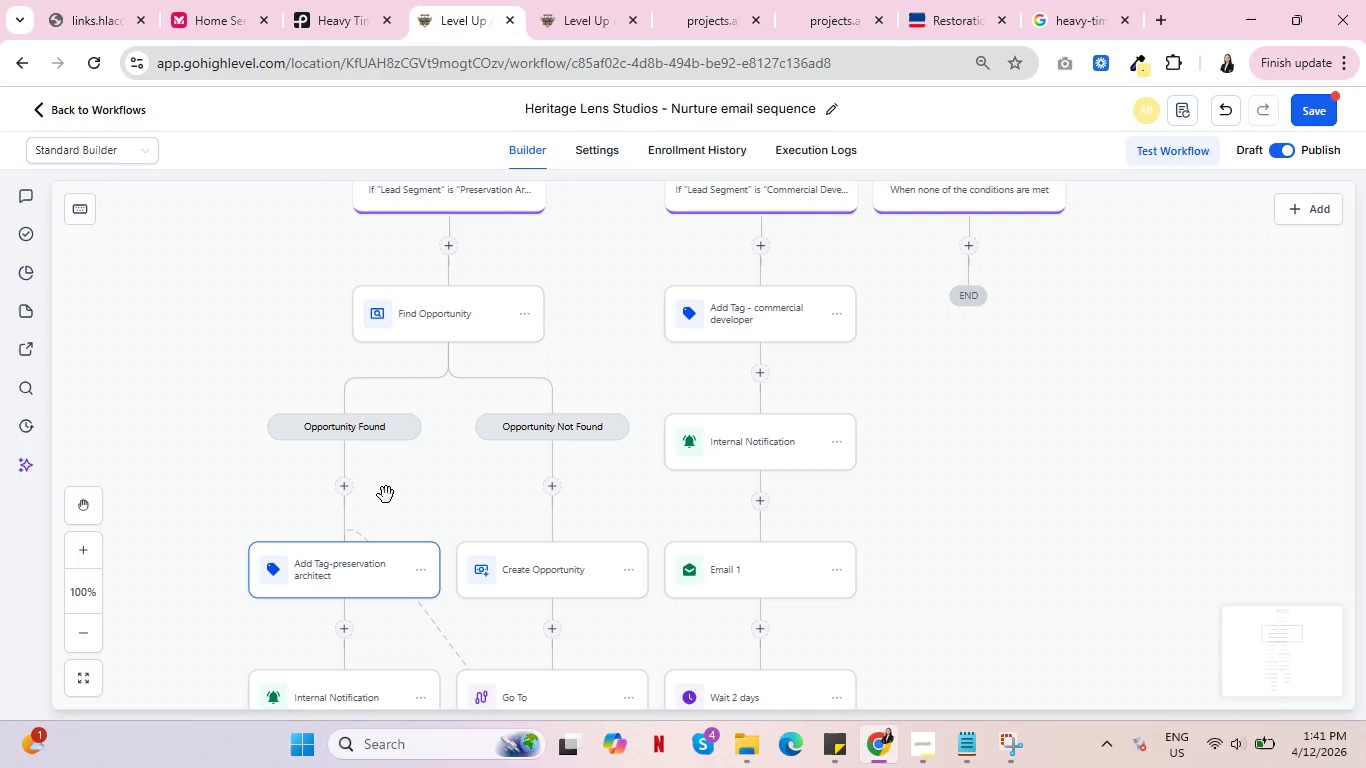 
scroll: coordinate [386, 495], scroll_direction: up, amount: 2.0
 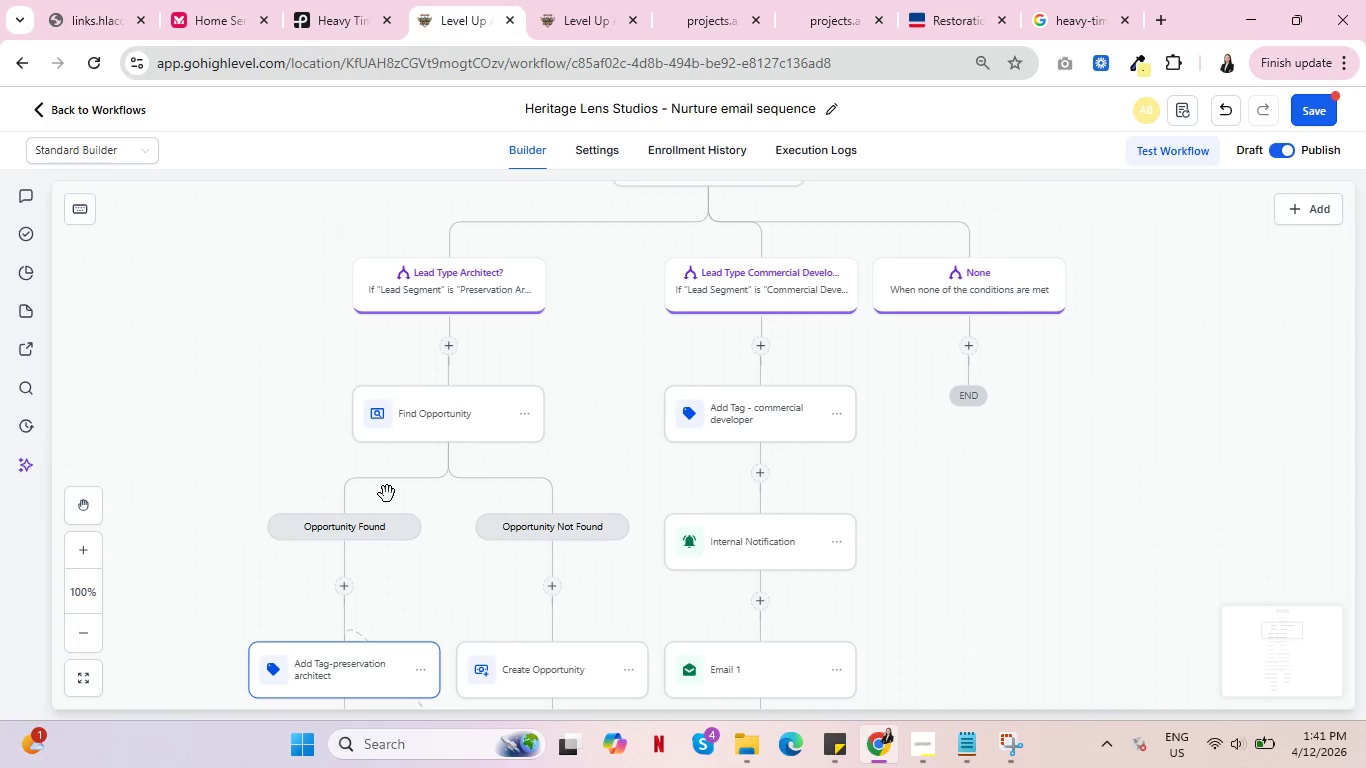 
wait(5.04)
 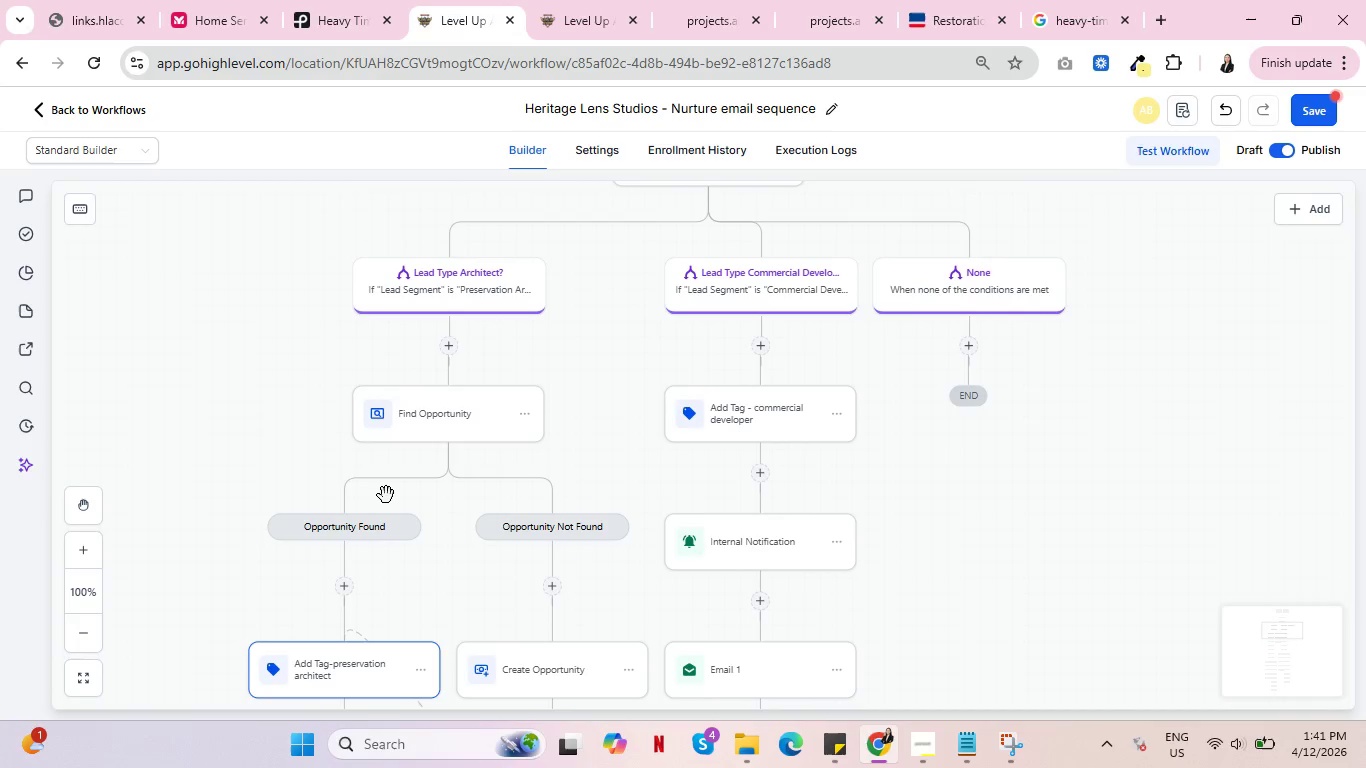 
left_click([766, 348])
 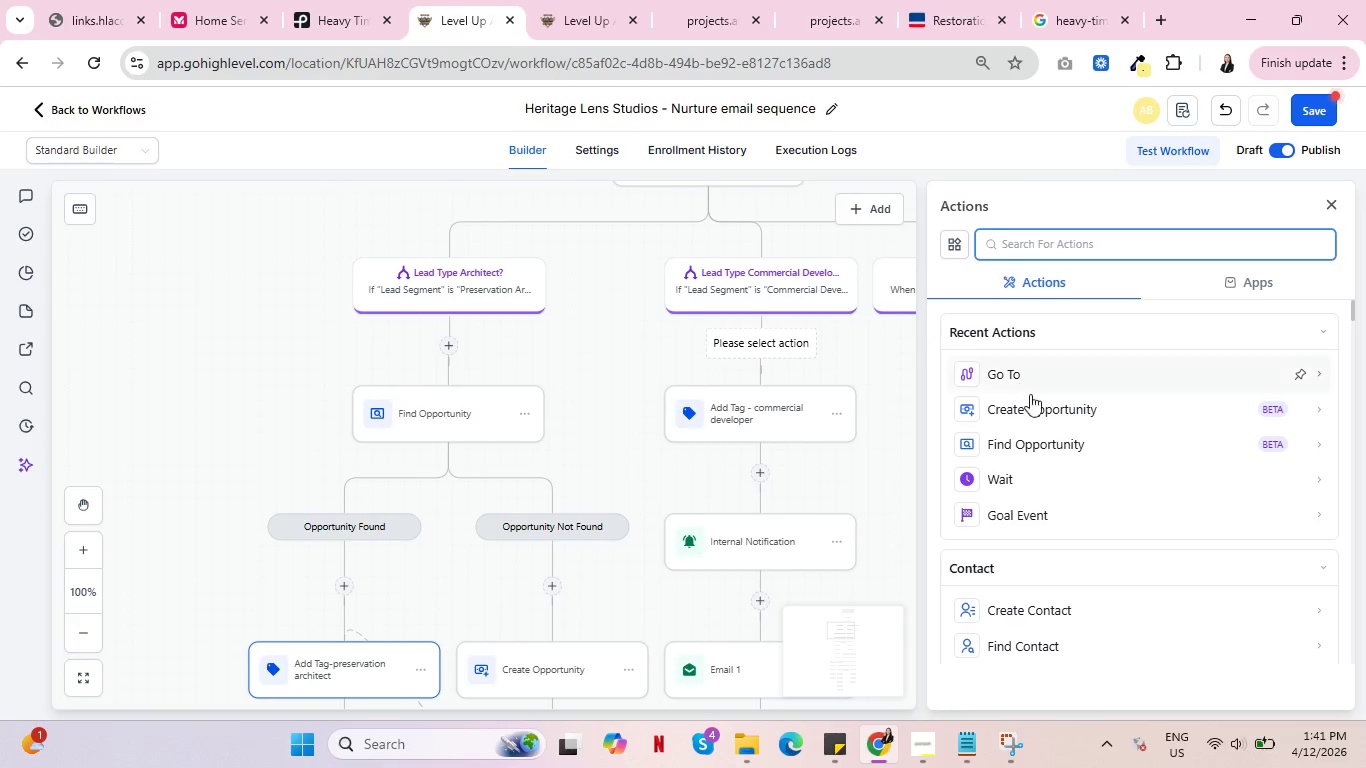 
left_click([1048, 445])
 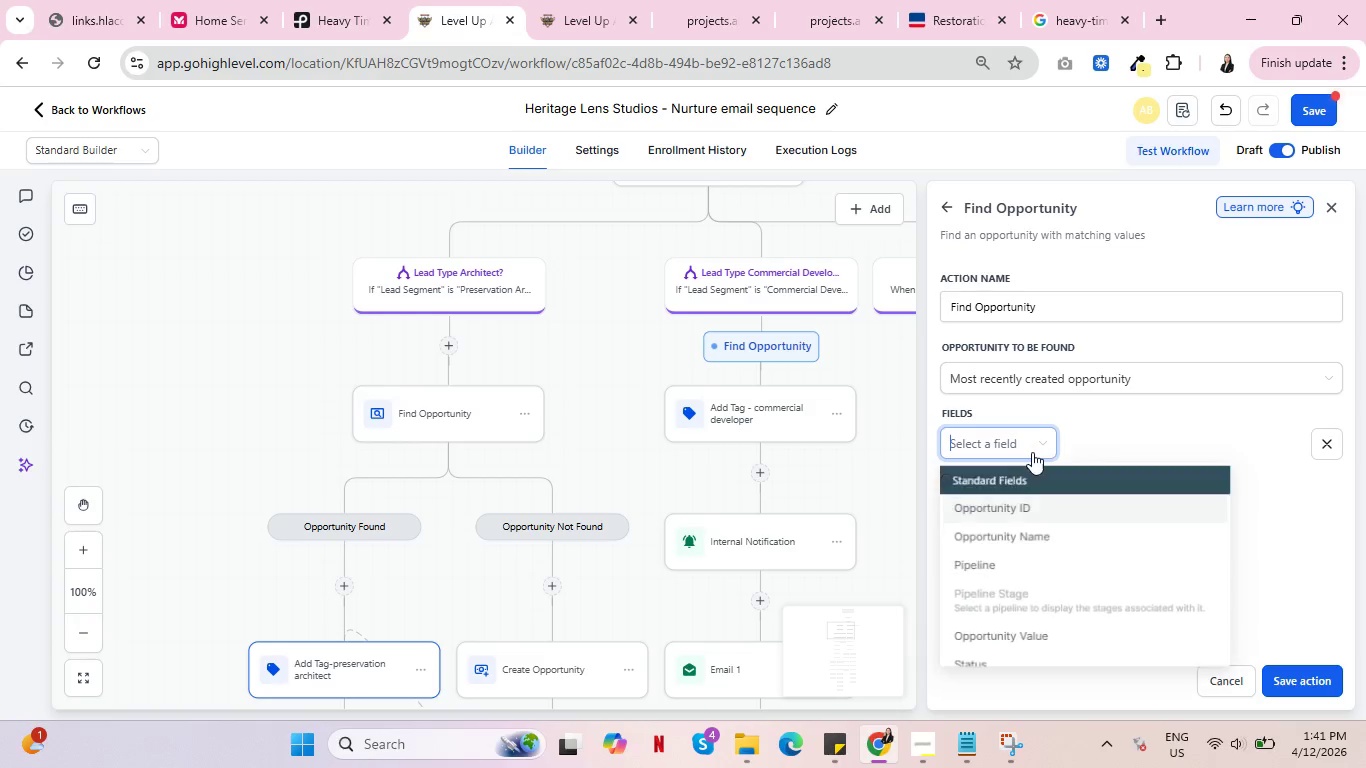 
left_click([1014, 564])
 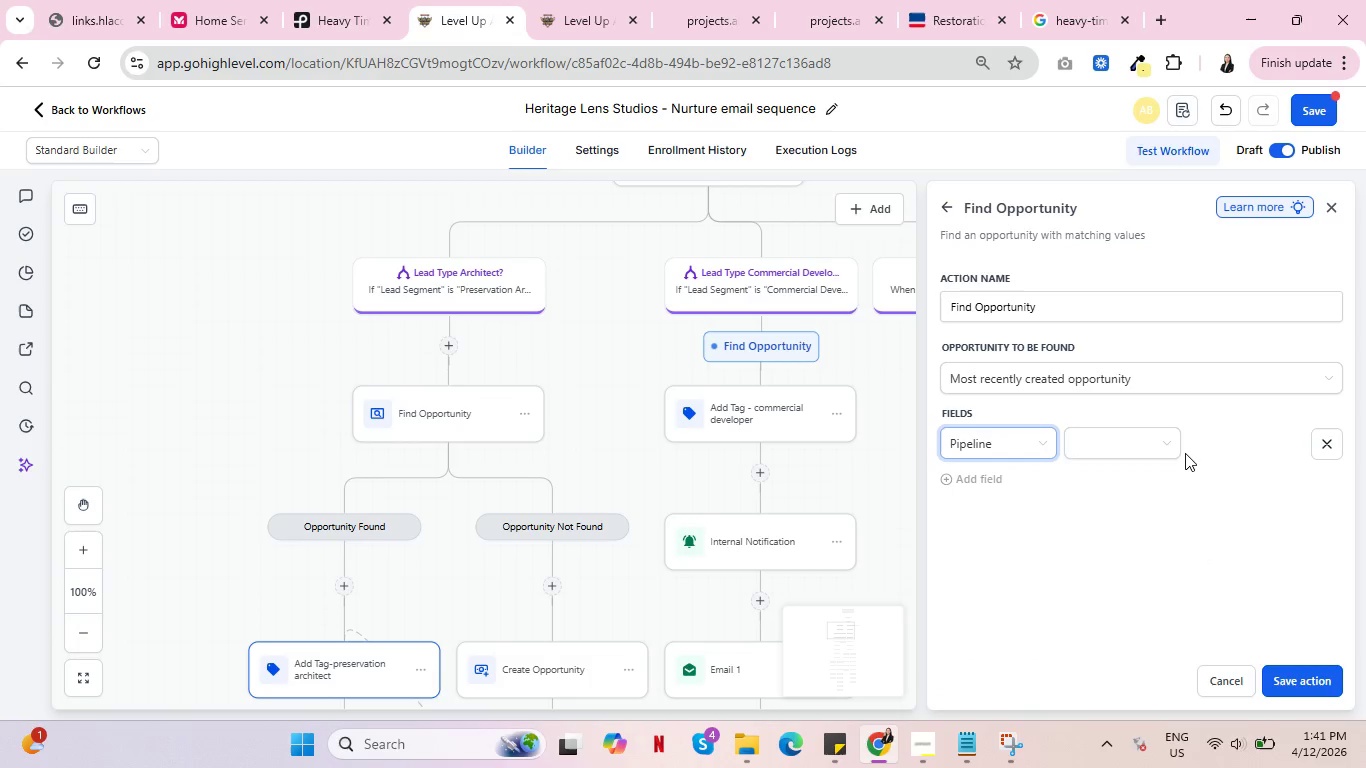 
double_click([1185, 453])
 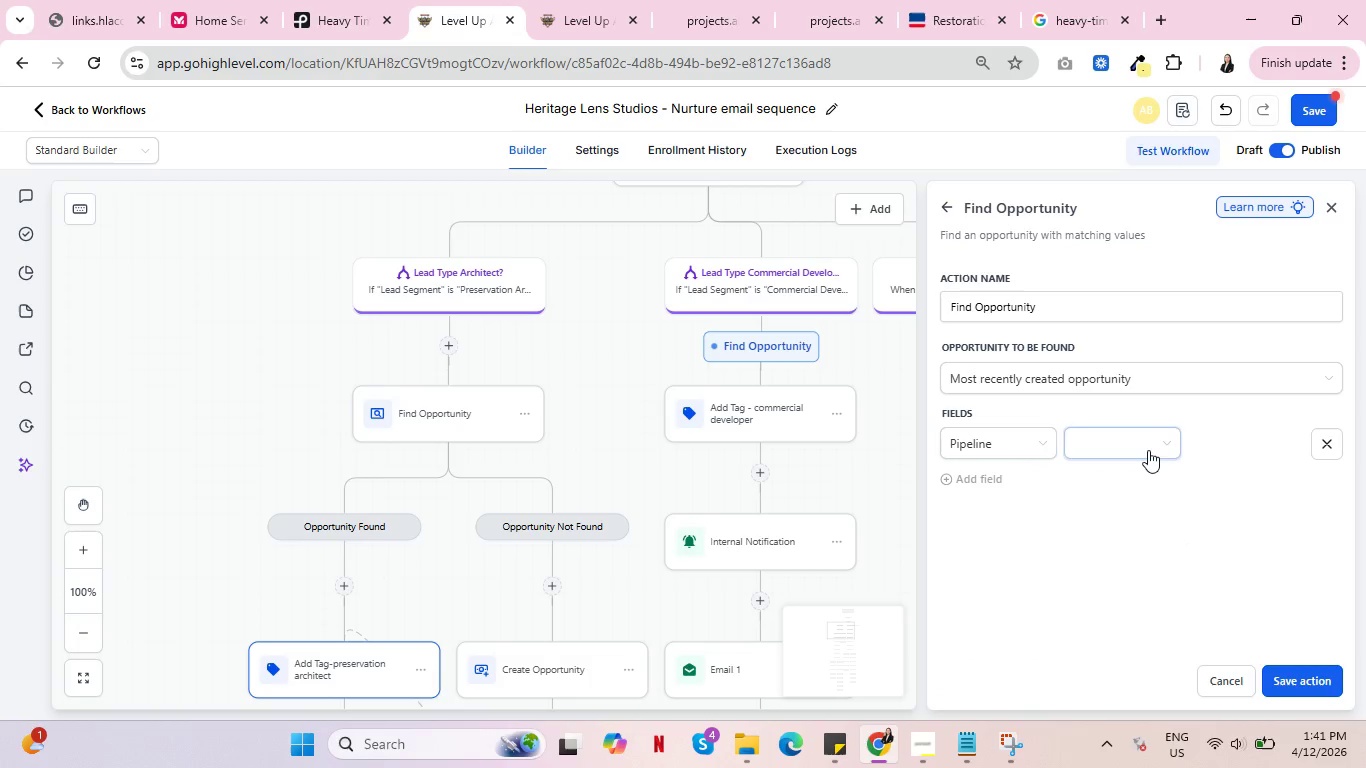 
triple_click([1148, 450])
 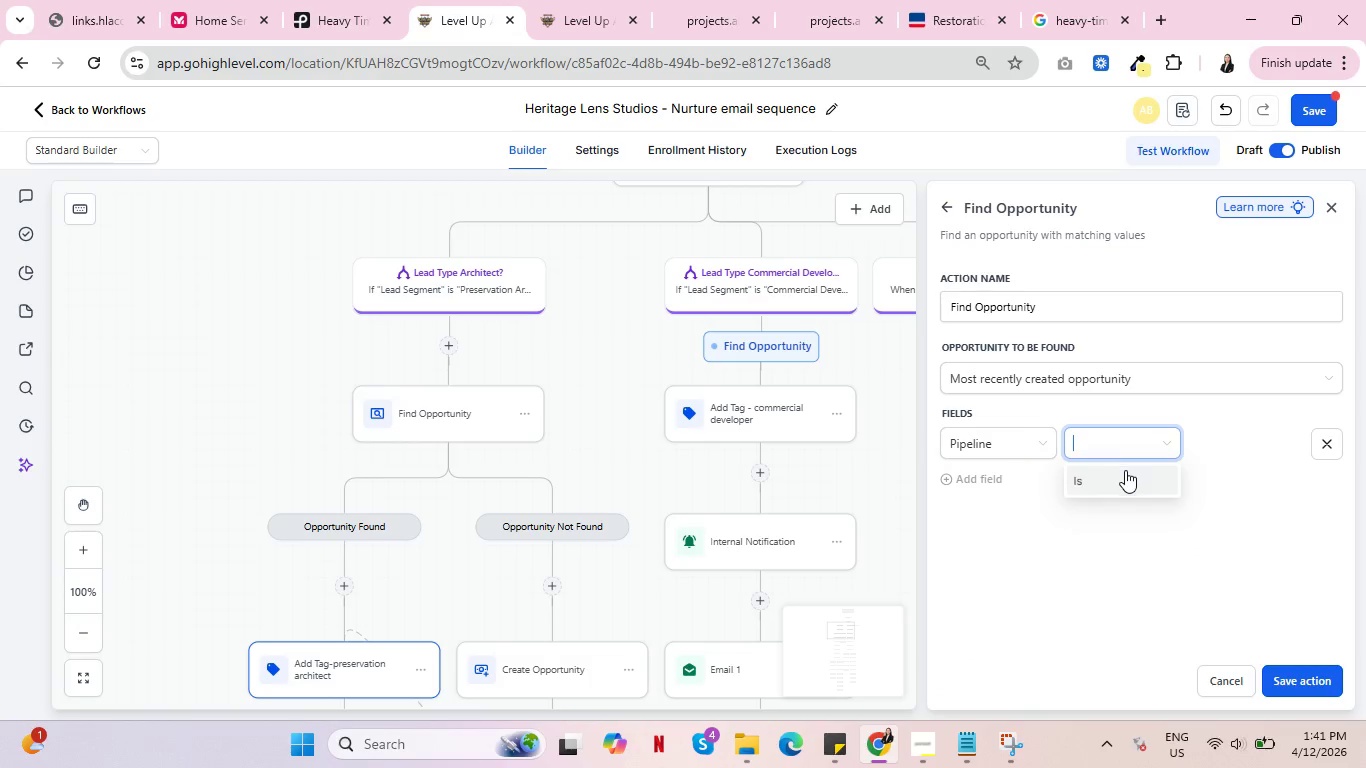 
triple_click([1127, 473])
 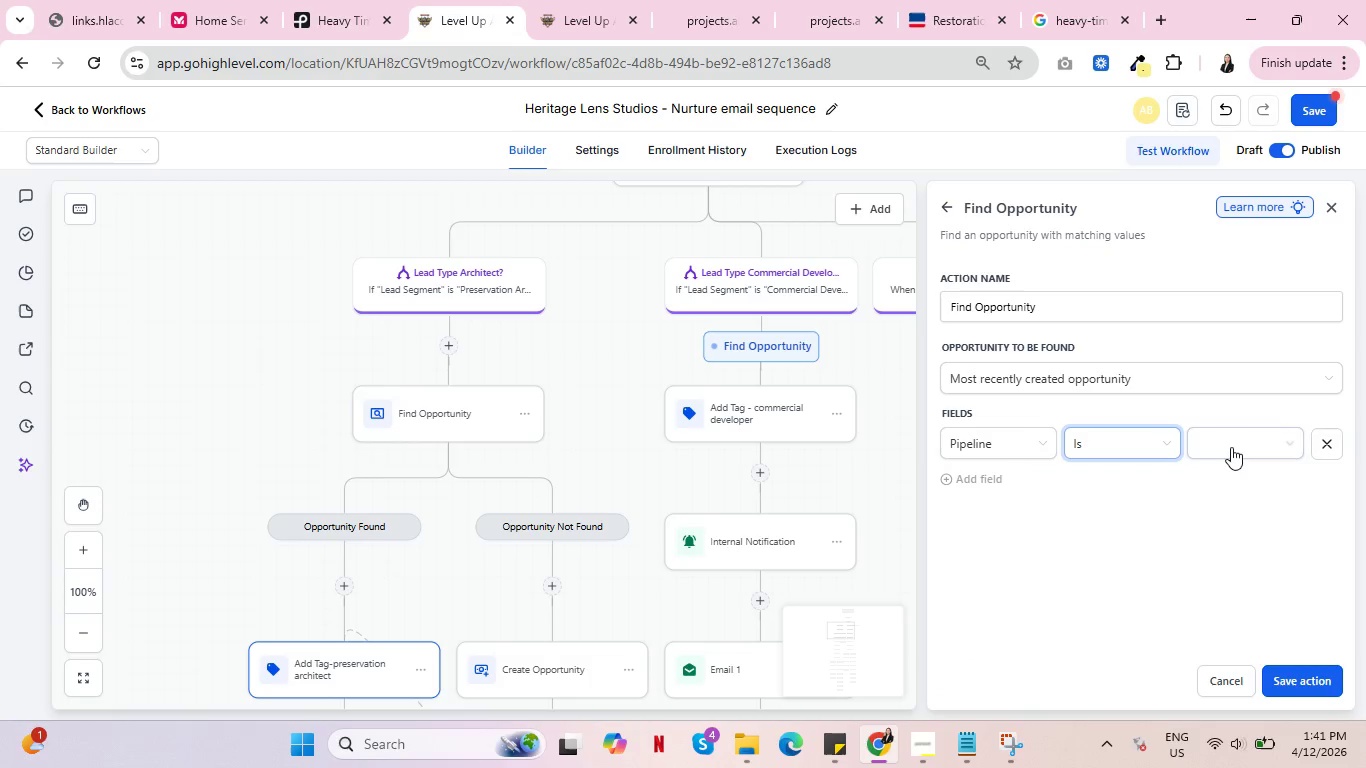 
triple_click([1231, 446])
 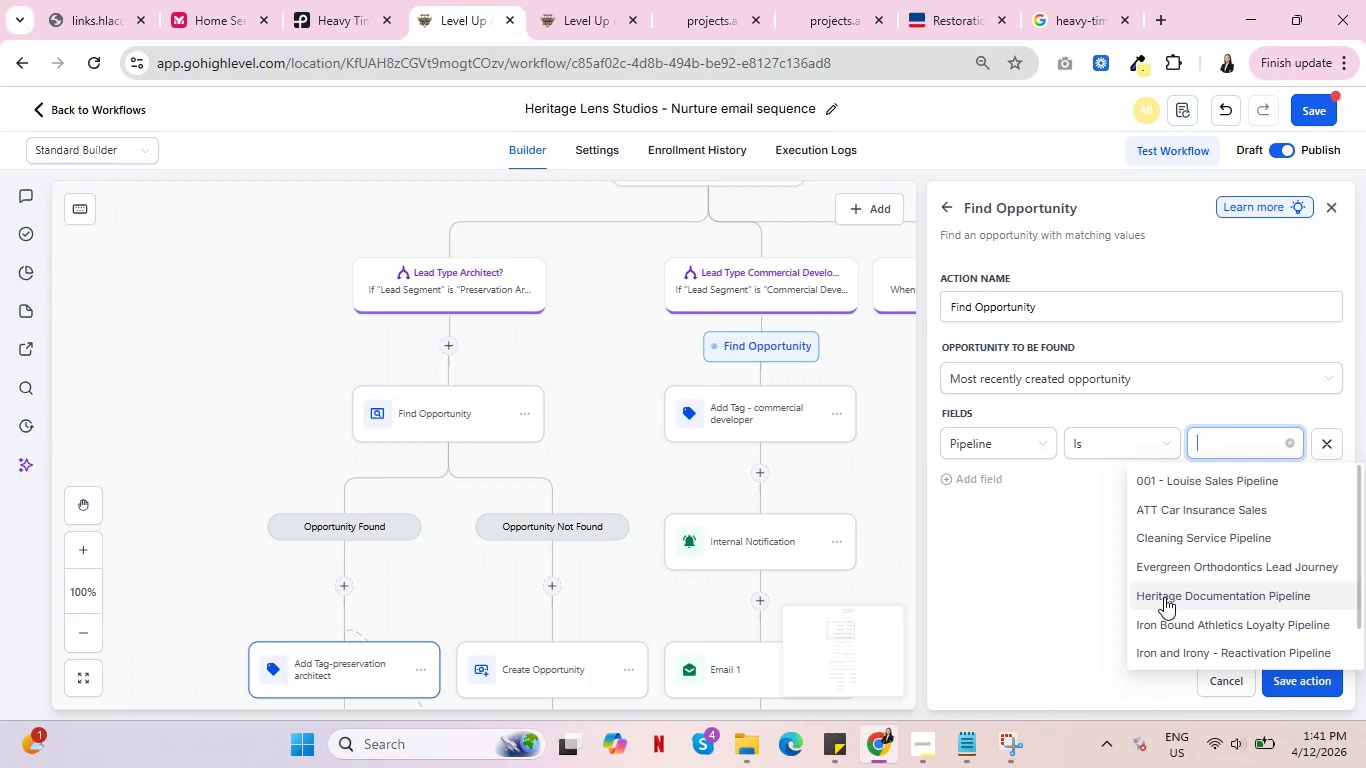 
left_click([1173, 592])
 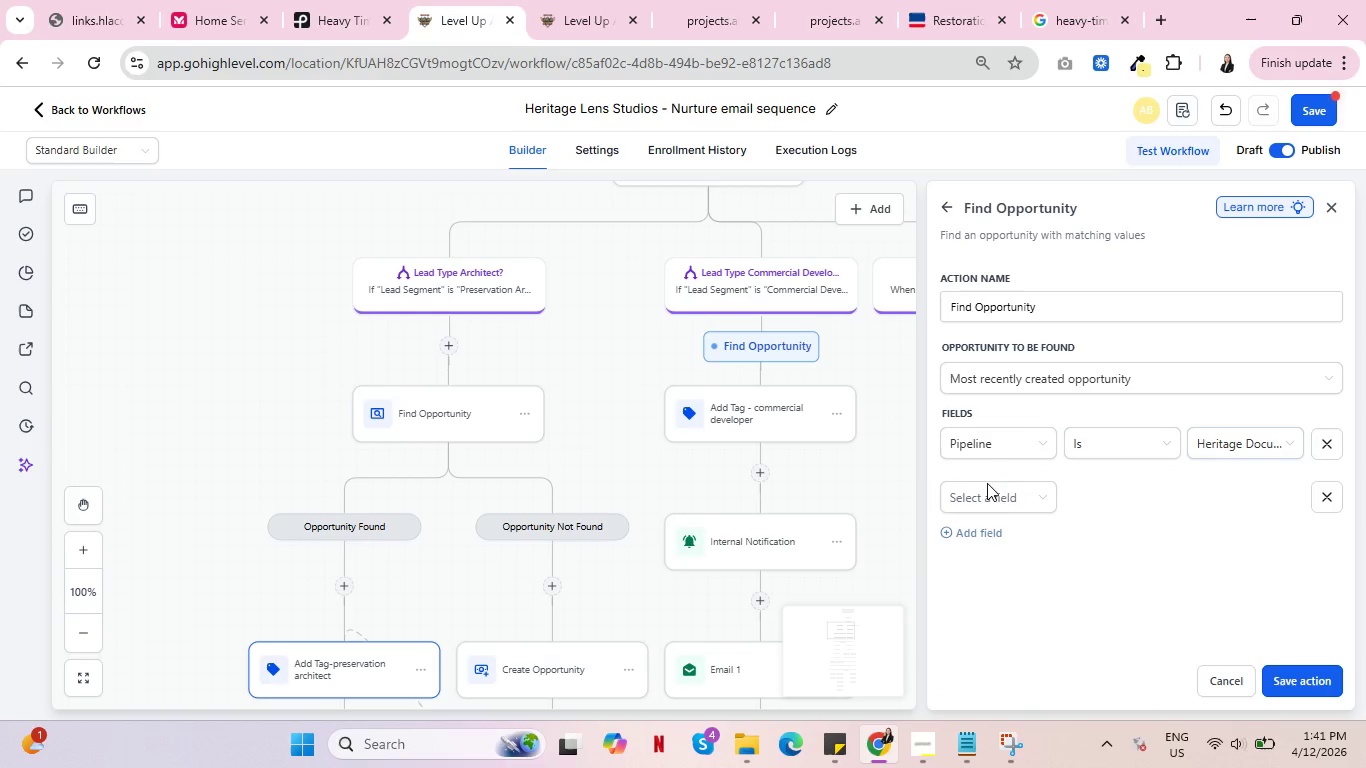 
double_click([1004, 501])
 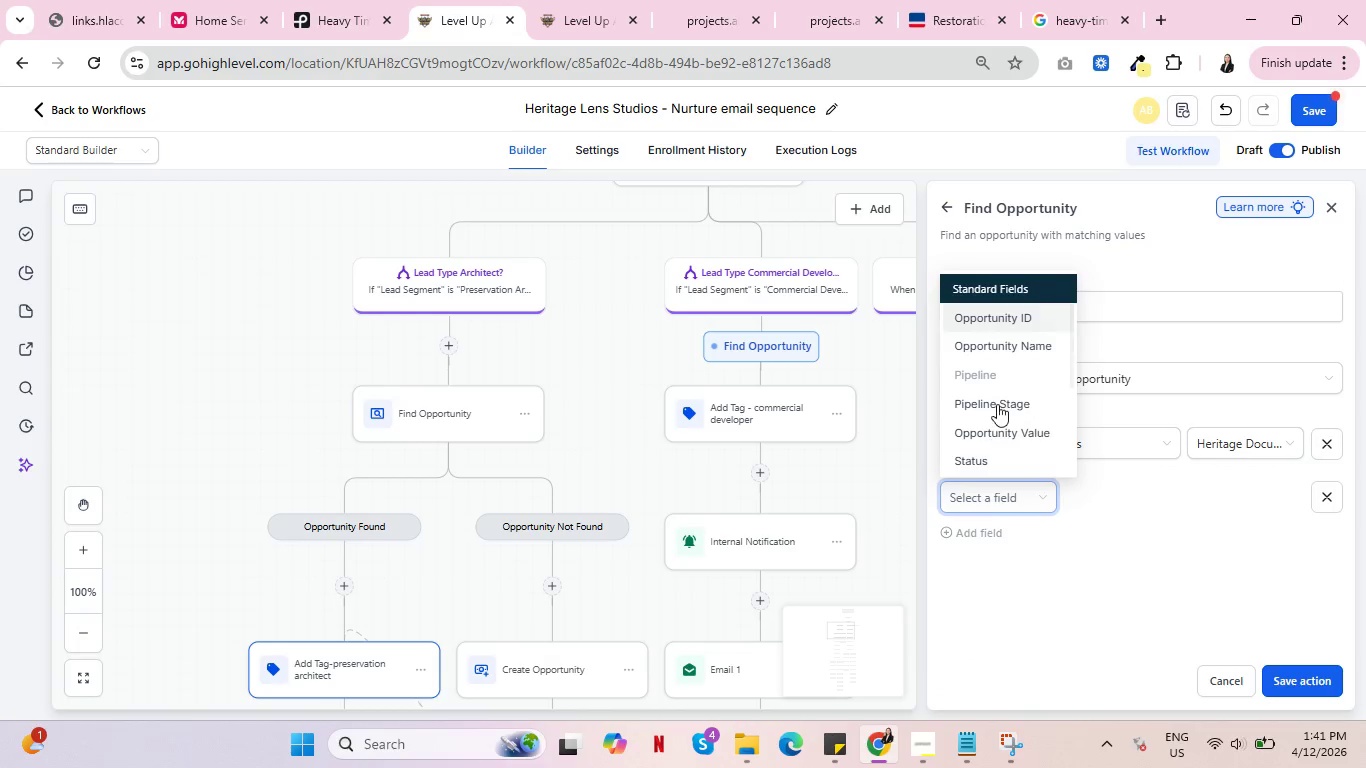 
left_click([997, 402])
 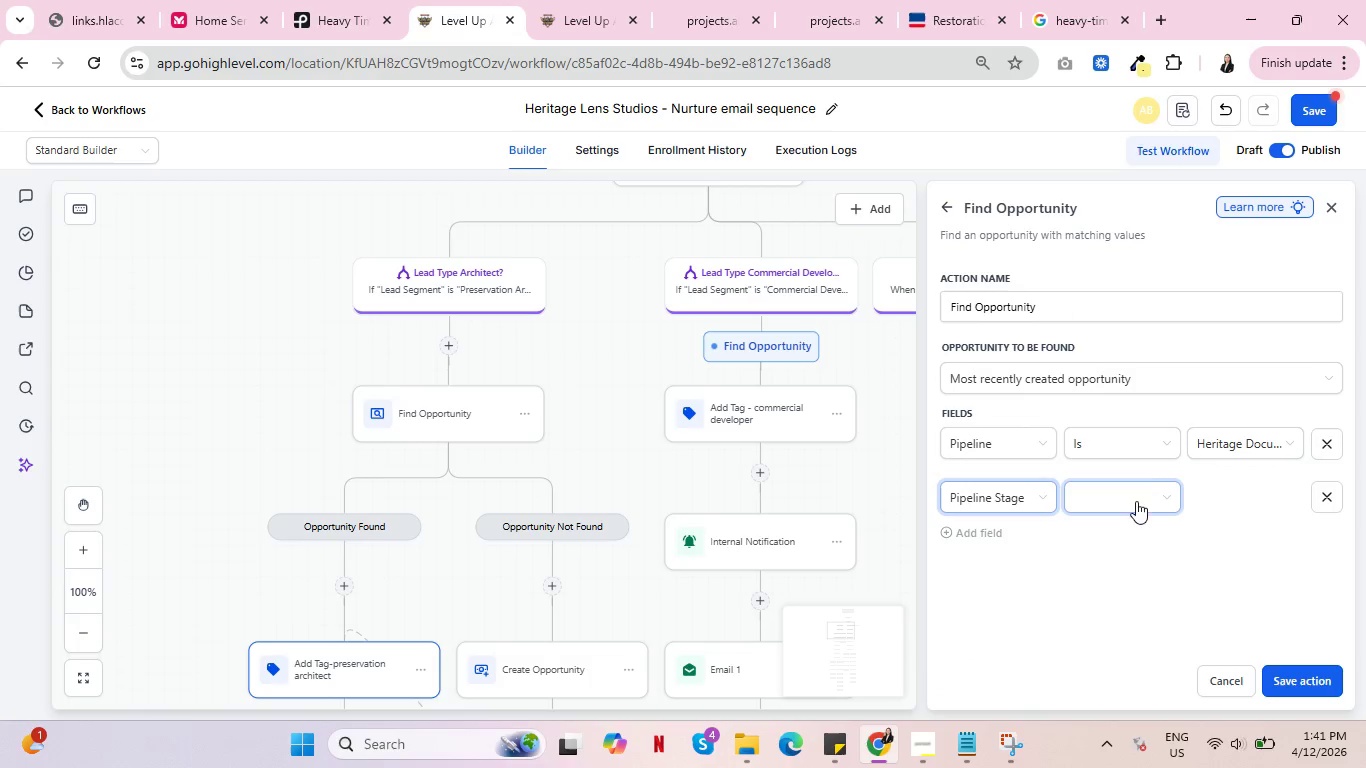 
left_click([1142, 497])
 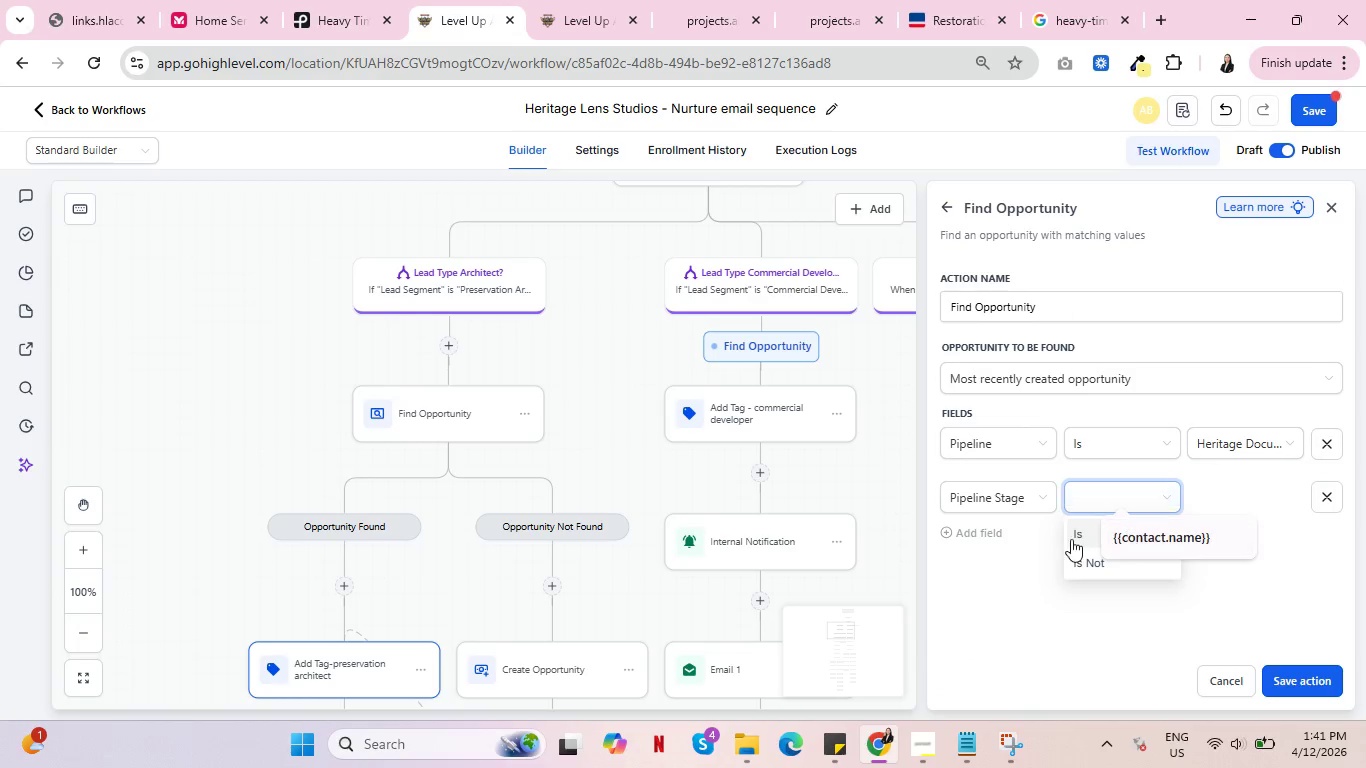 
left_click([1067, 539])
 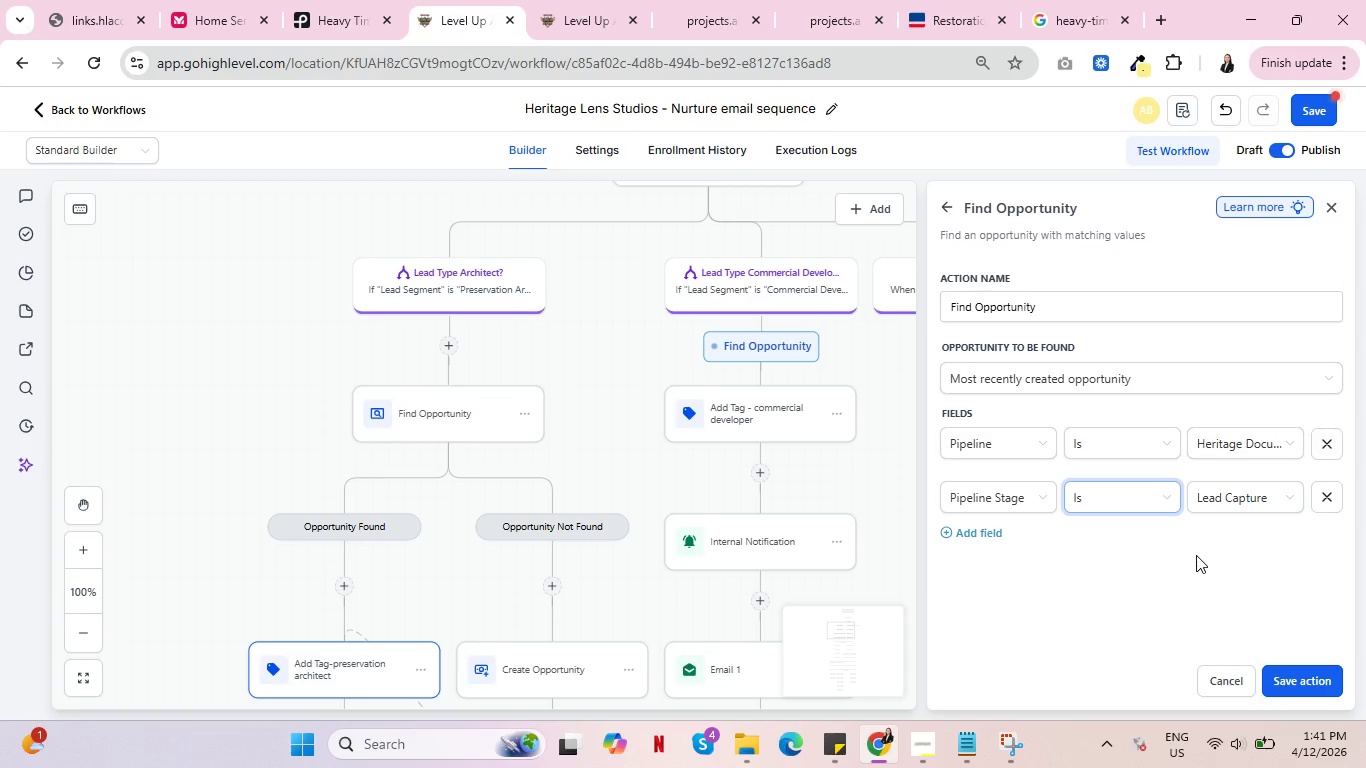 
left_click([1306, 685])
 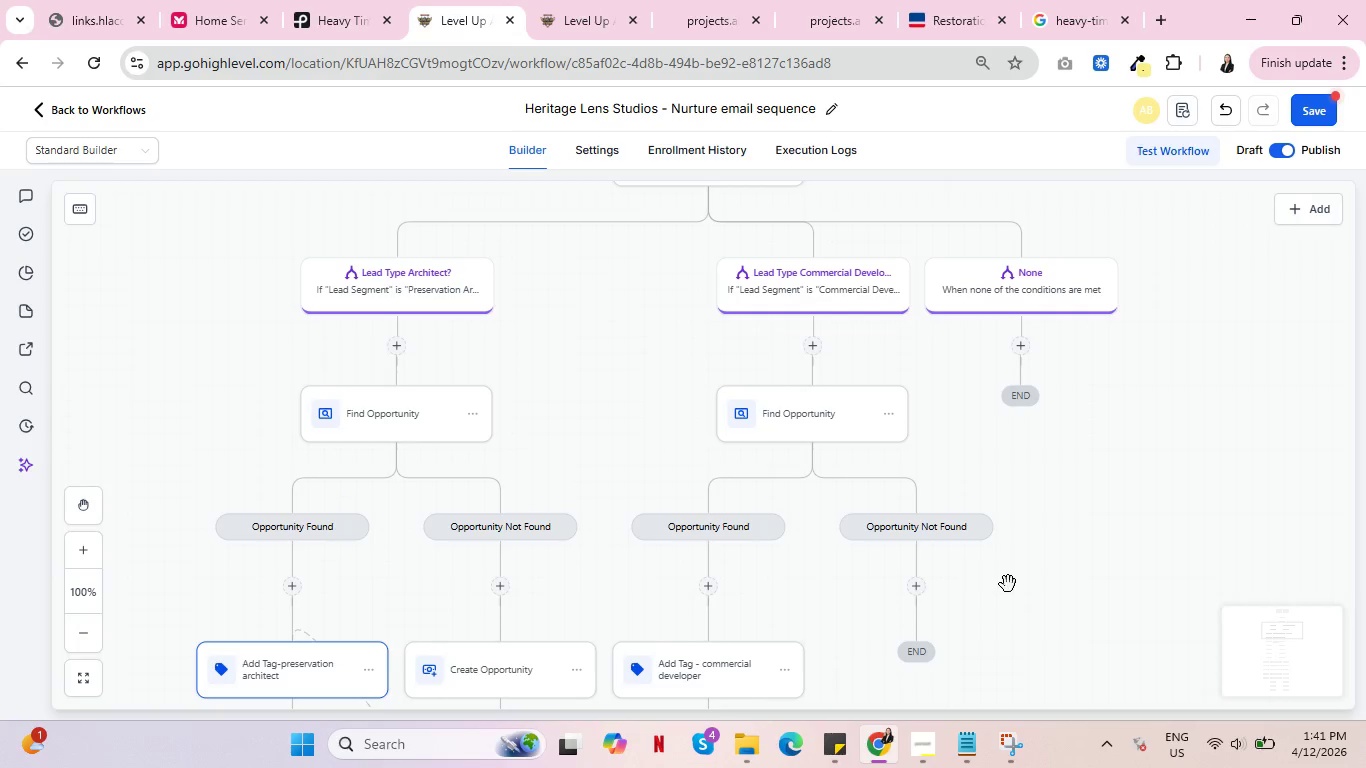 
scroll: coordinate [1036, 535], scroll_direction: down, amount: 3.0
 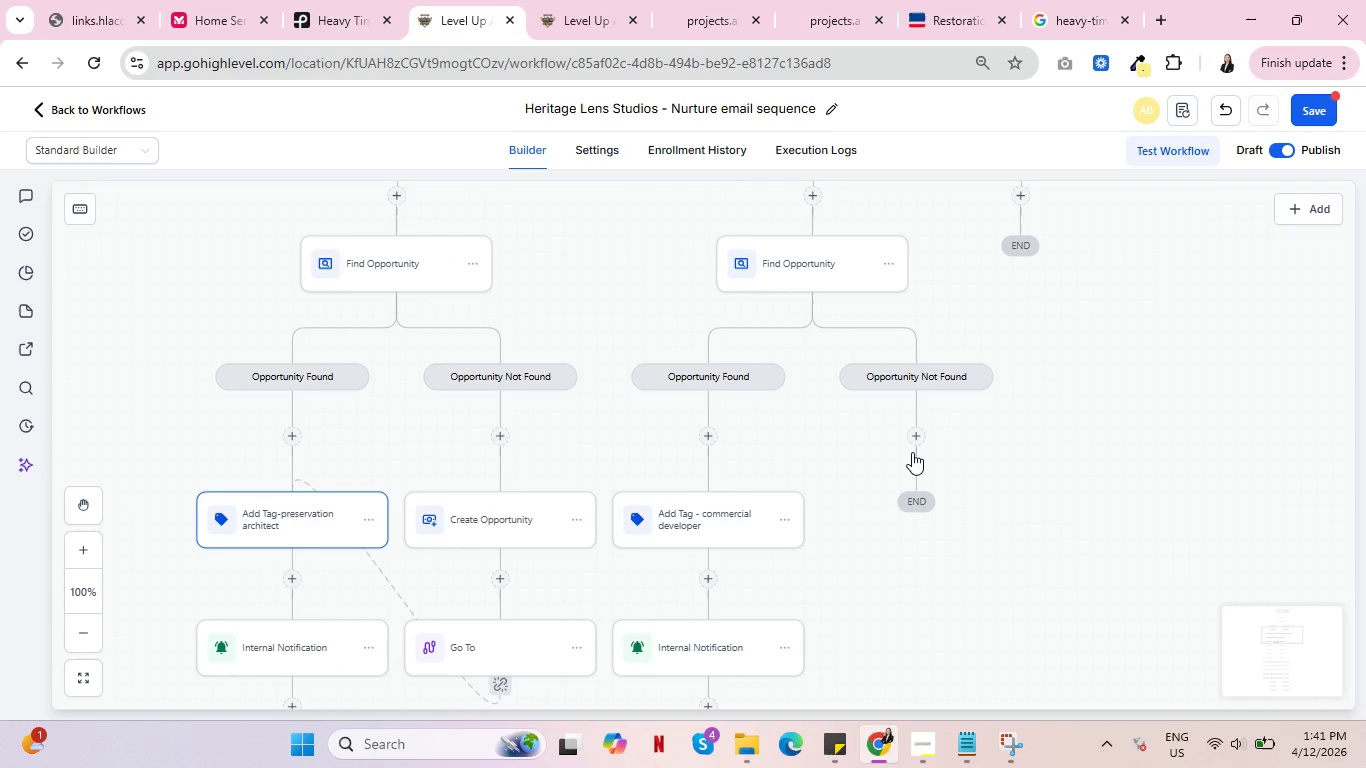 
left_click([915, 429])
 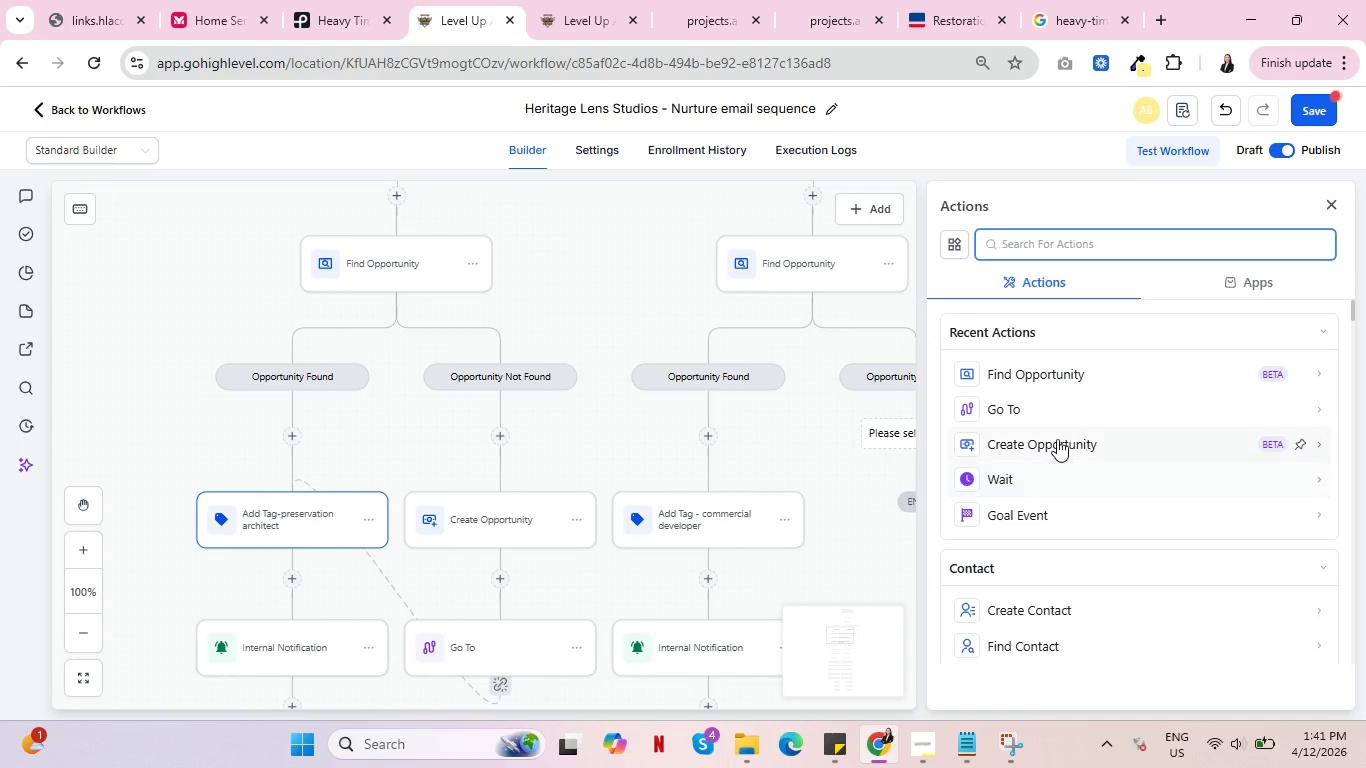 
left_click([1059, 436])
 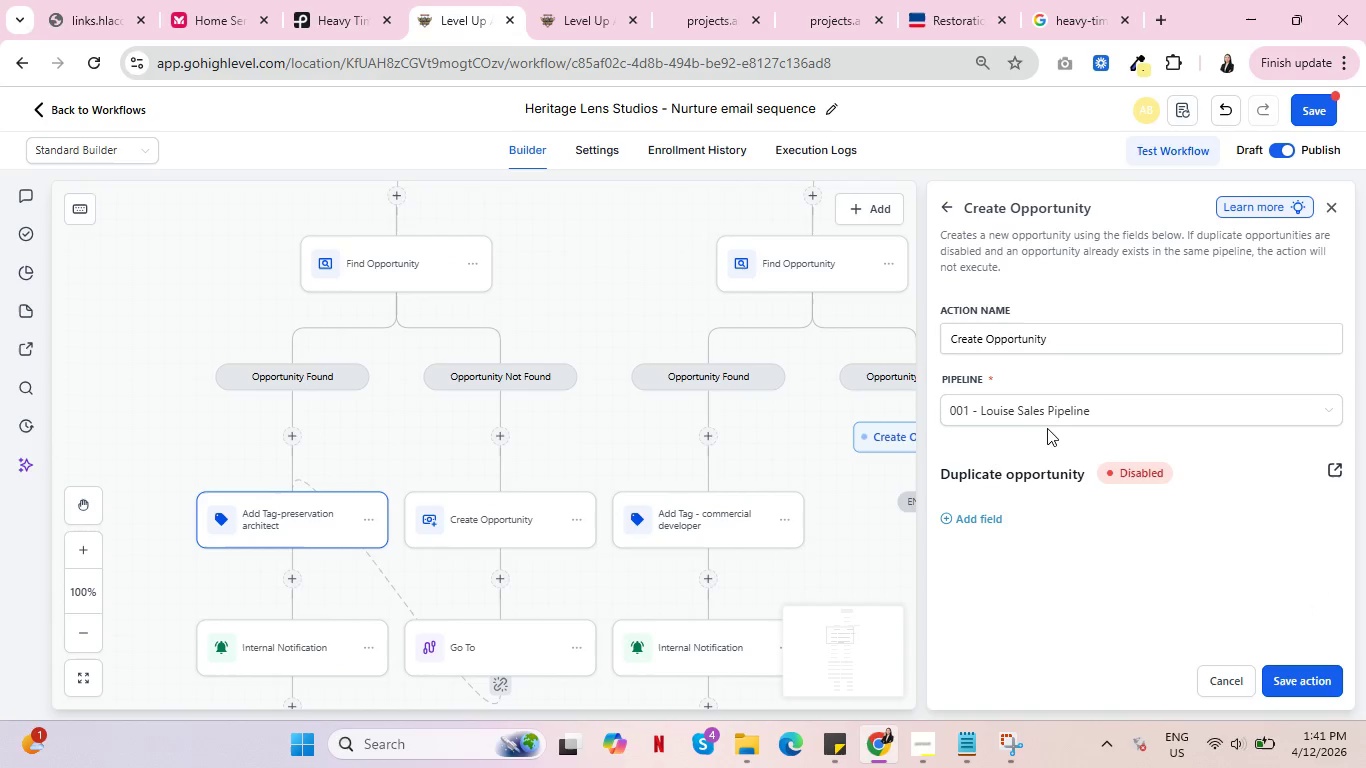 
left_click([1086, 403])
 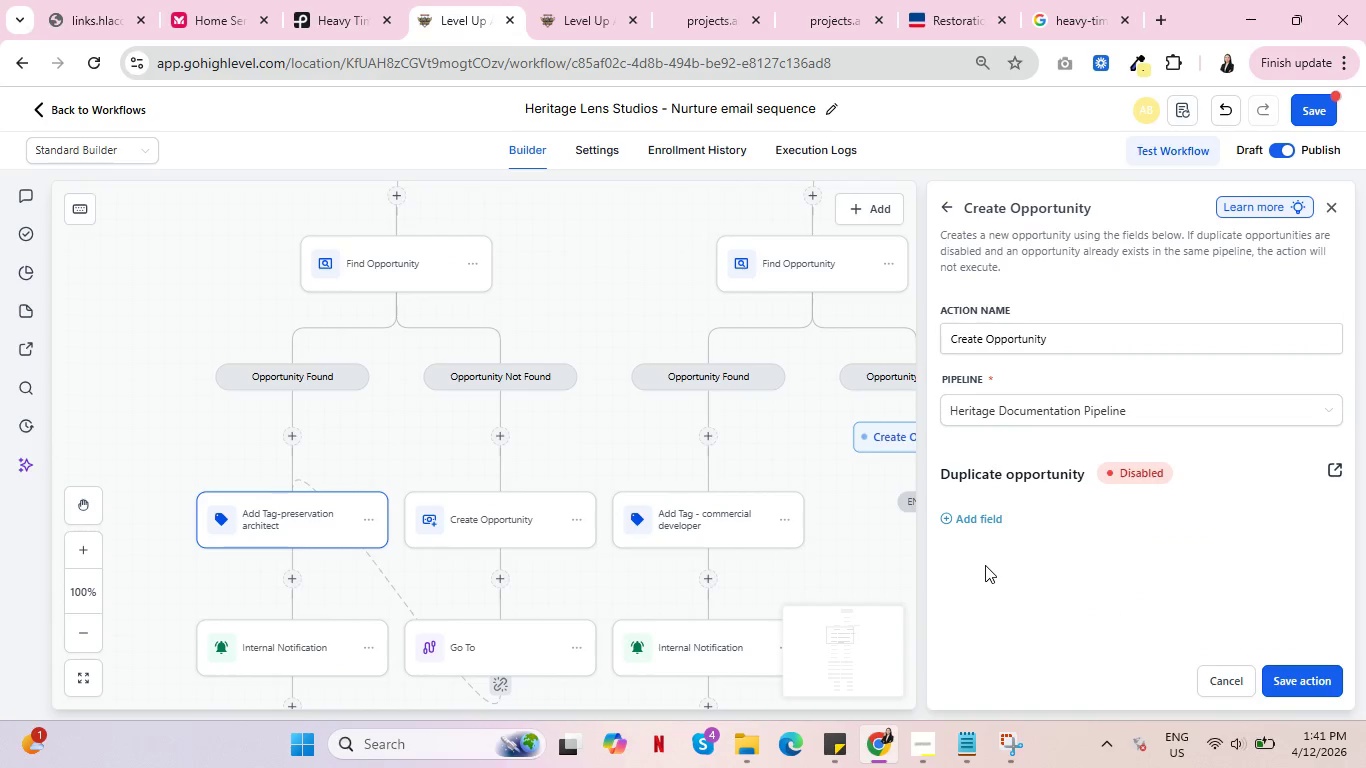 
left_click([968, 515])
 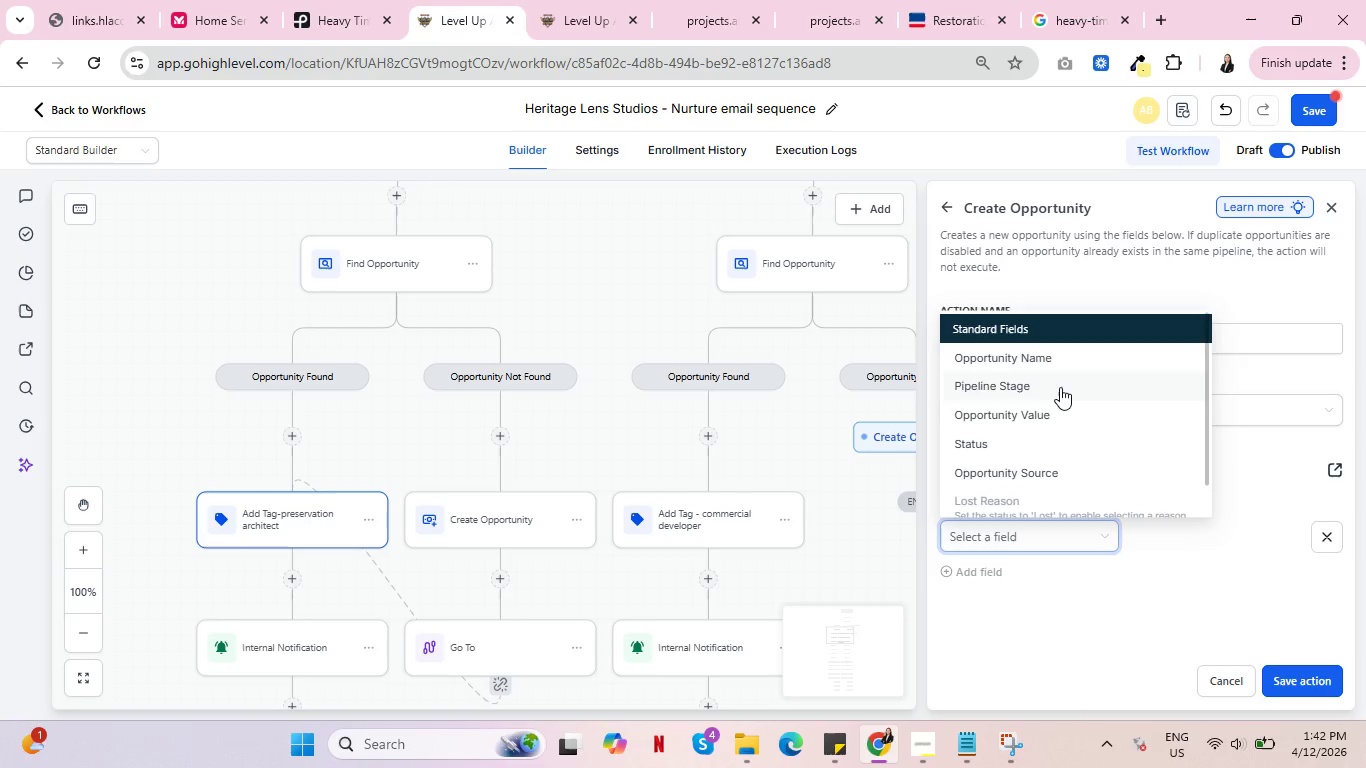 
left_click([1060, 387])
 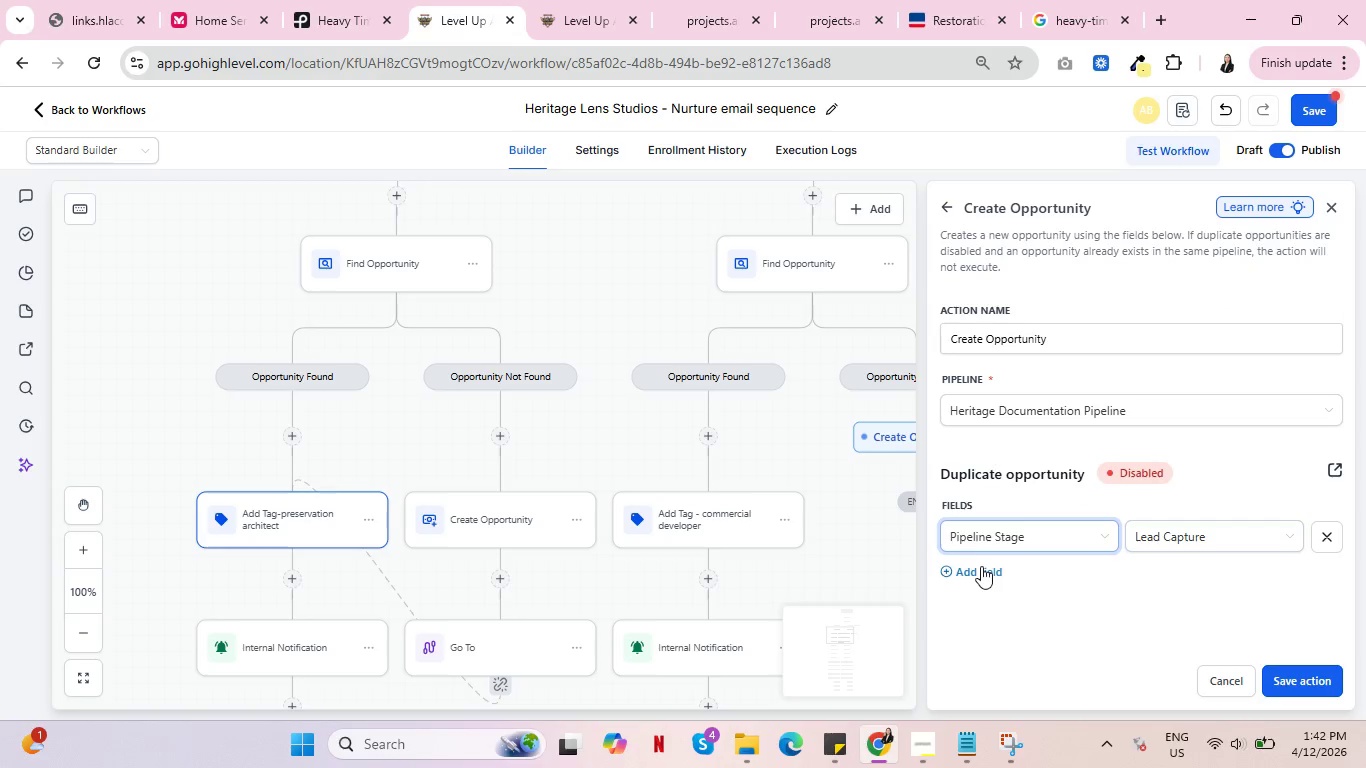 
left_click([1020, 597])
 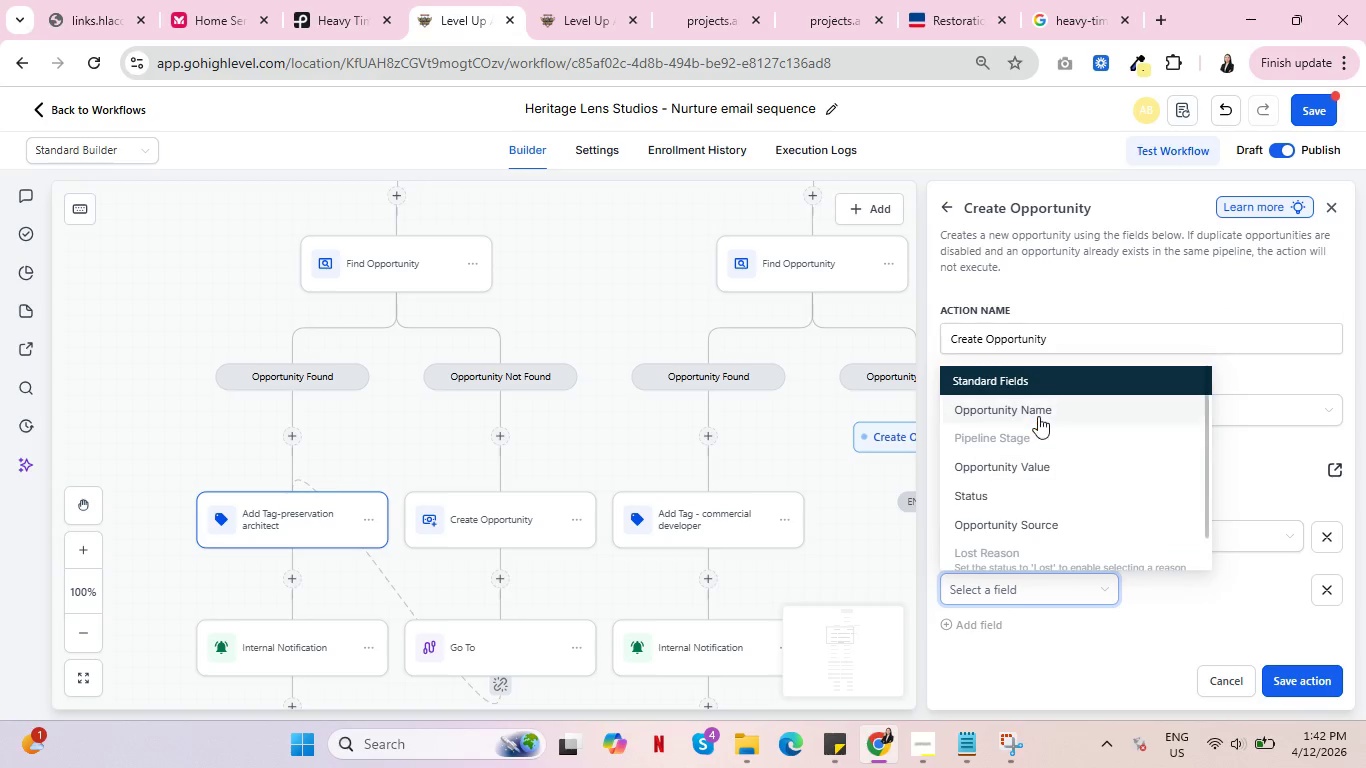 
left_click([1038, 409])
 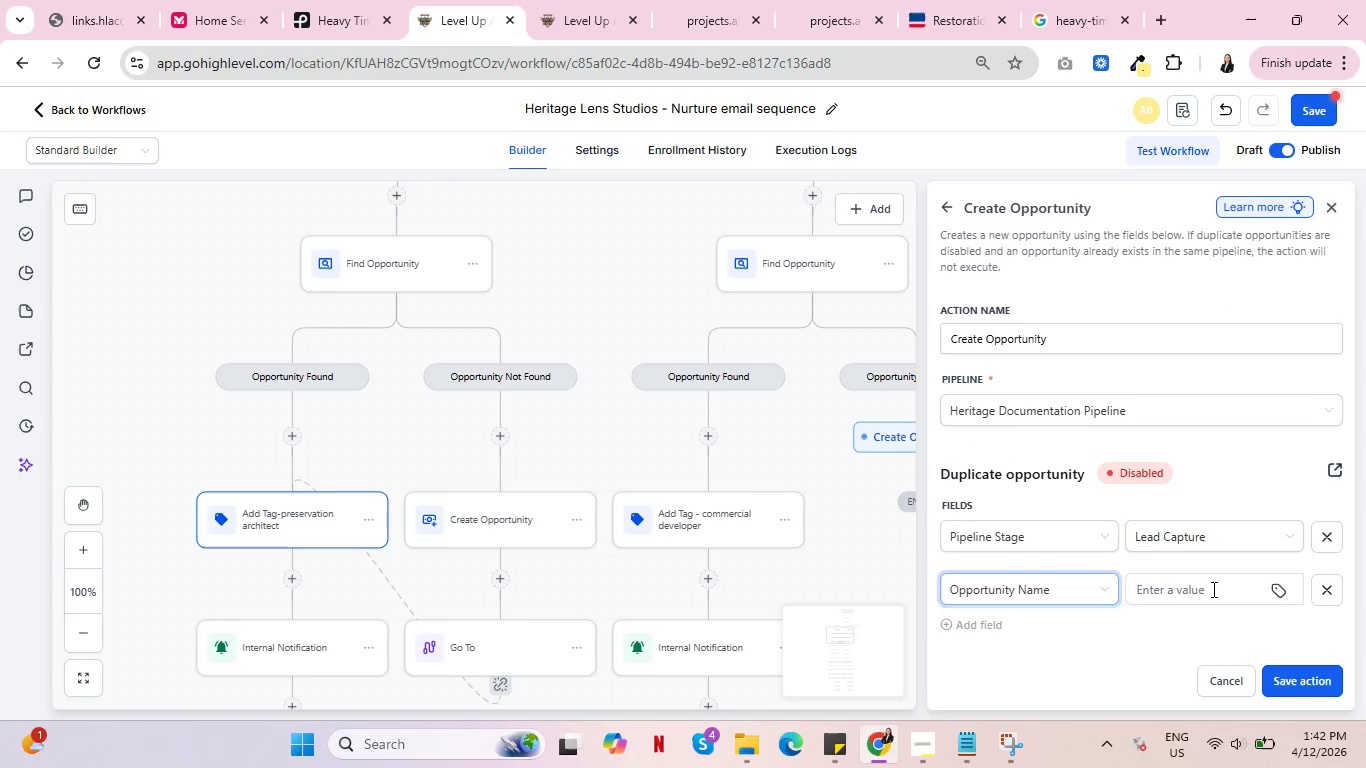 
left_click([1212, 589])
 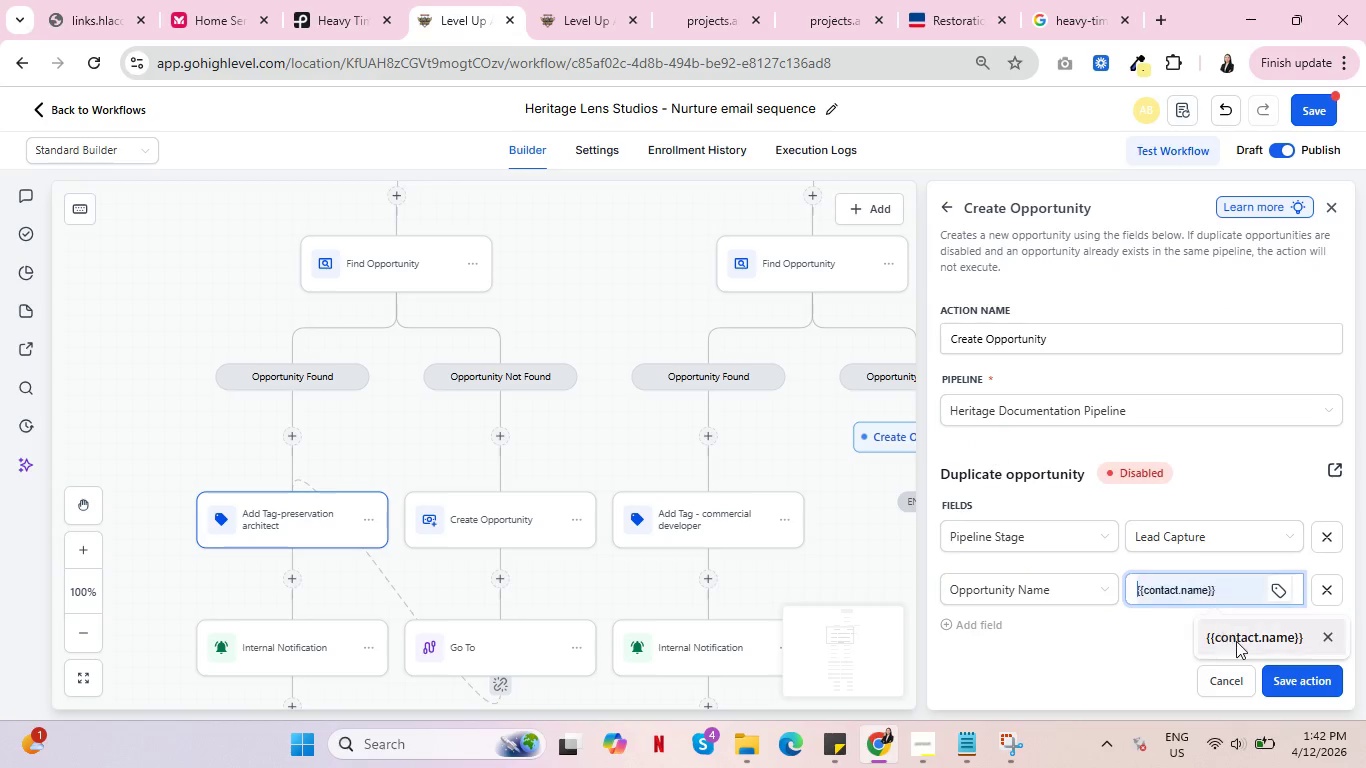 
left_click([1237, 642])
 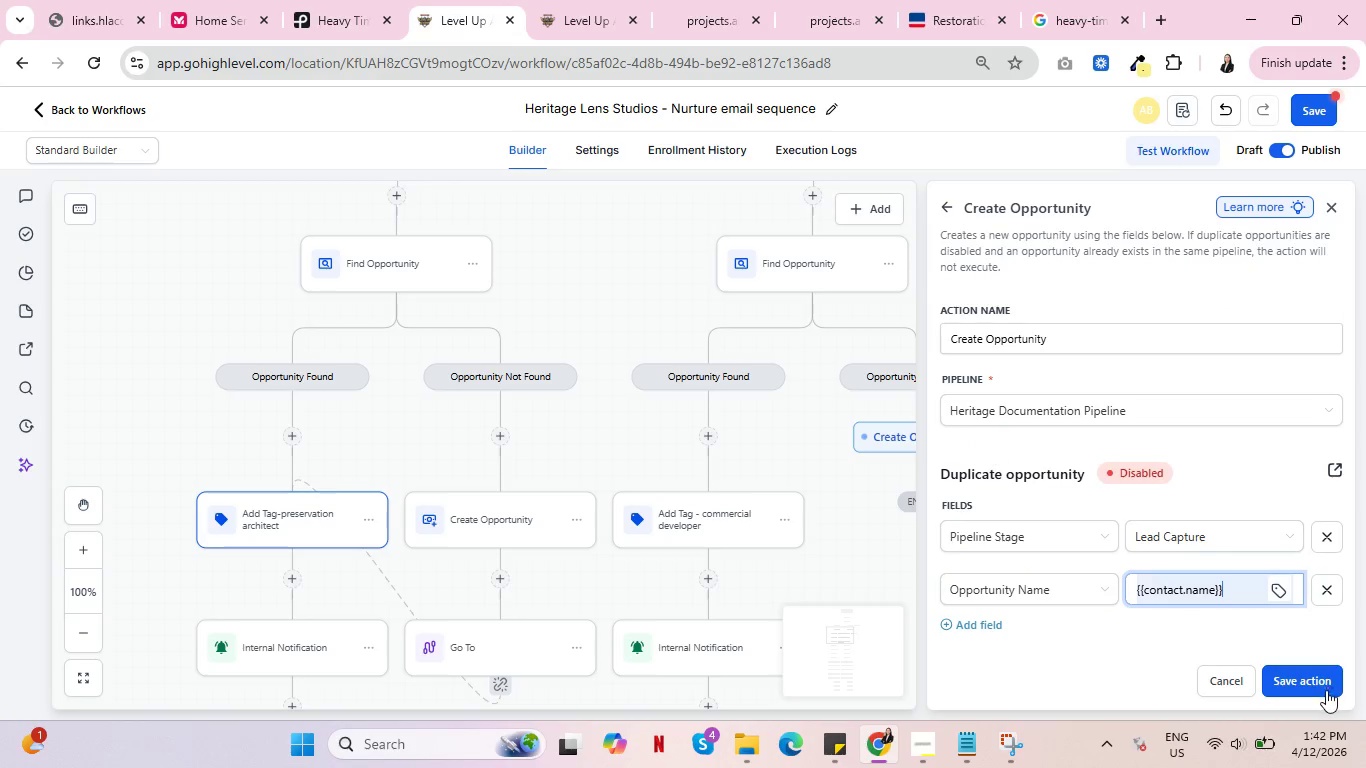 
left_click([1326, 691])
 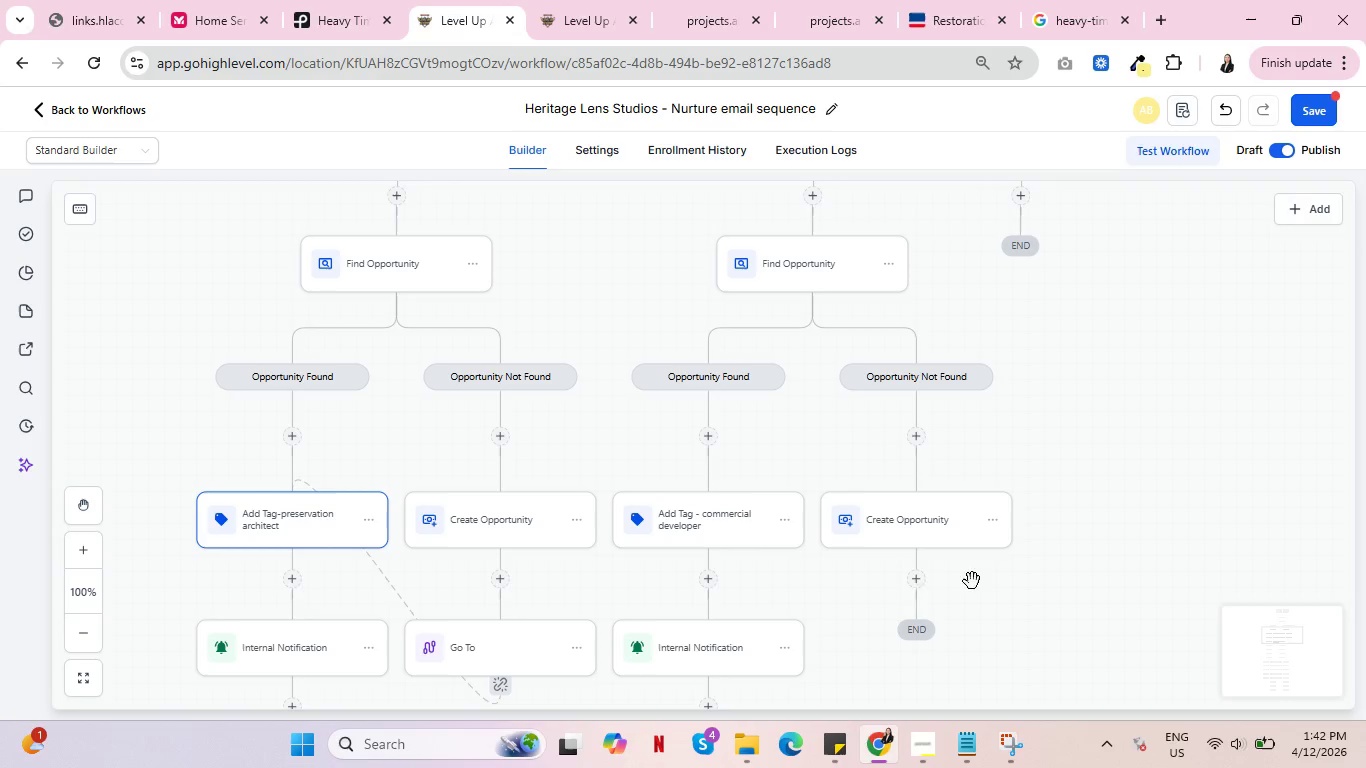 
left_click([909, 585])
 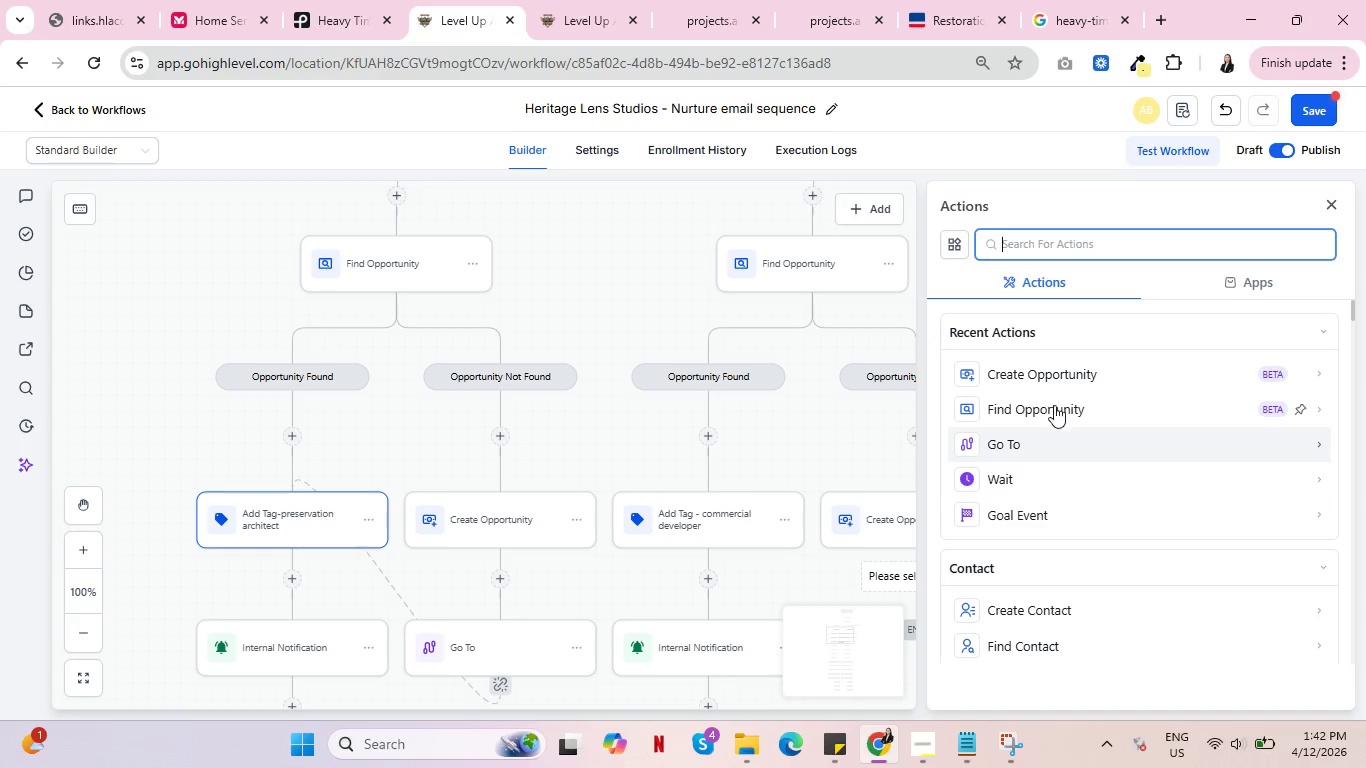 
left_click([1040, 441])
 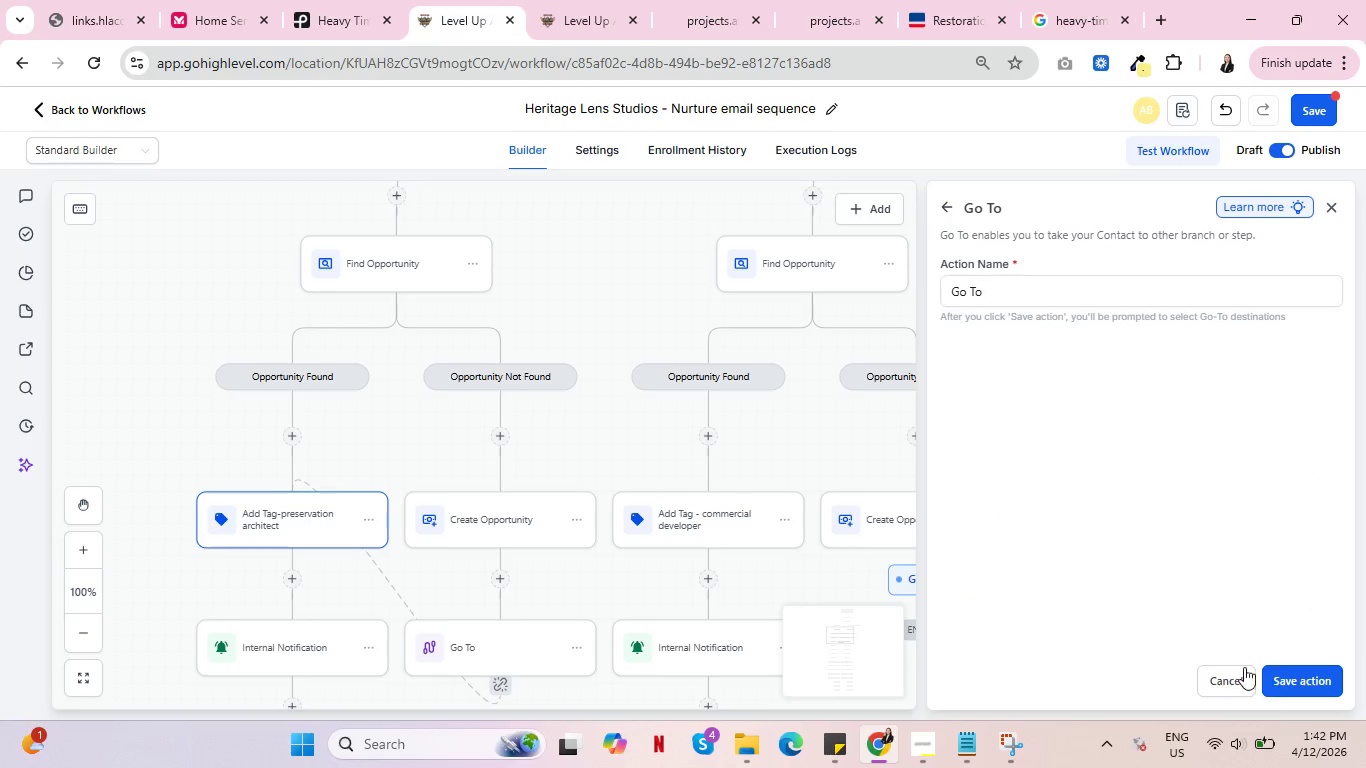 
left_click([1299, 684])
 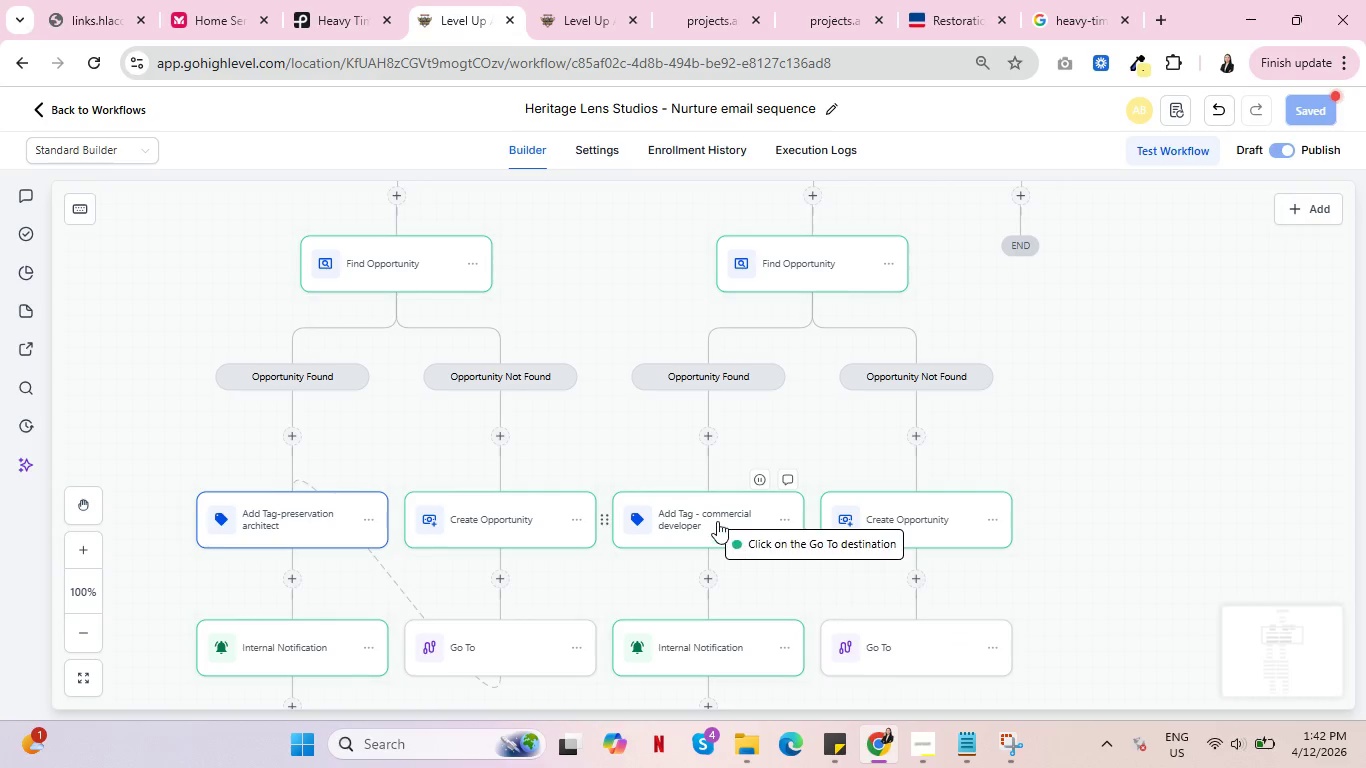 
left_click([719, 516])
 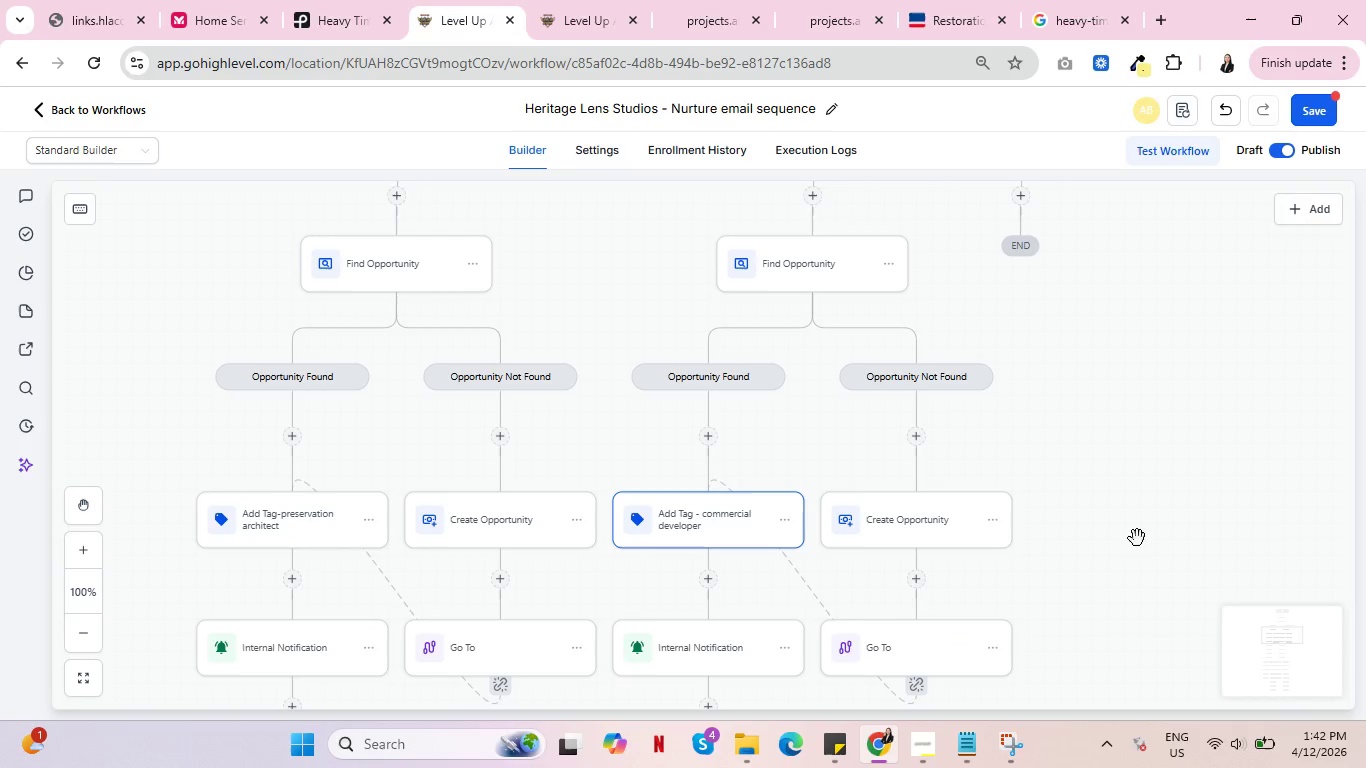 
scroll: coordinate [1265, 507], scroll_direction: down, amount: 14.0
 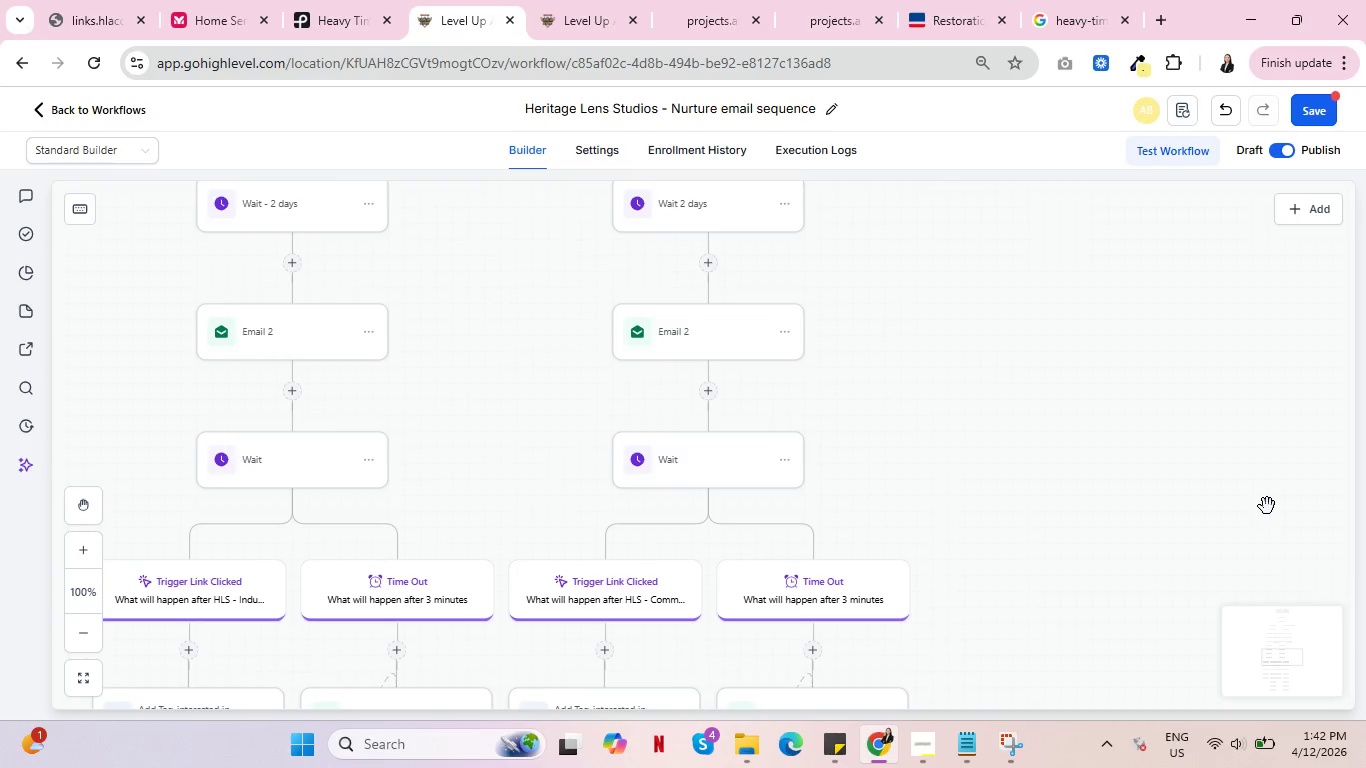 
scroll: coordinate [1268, 504], scroll_direction: up, amount: 5.0
 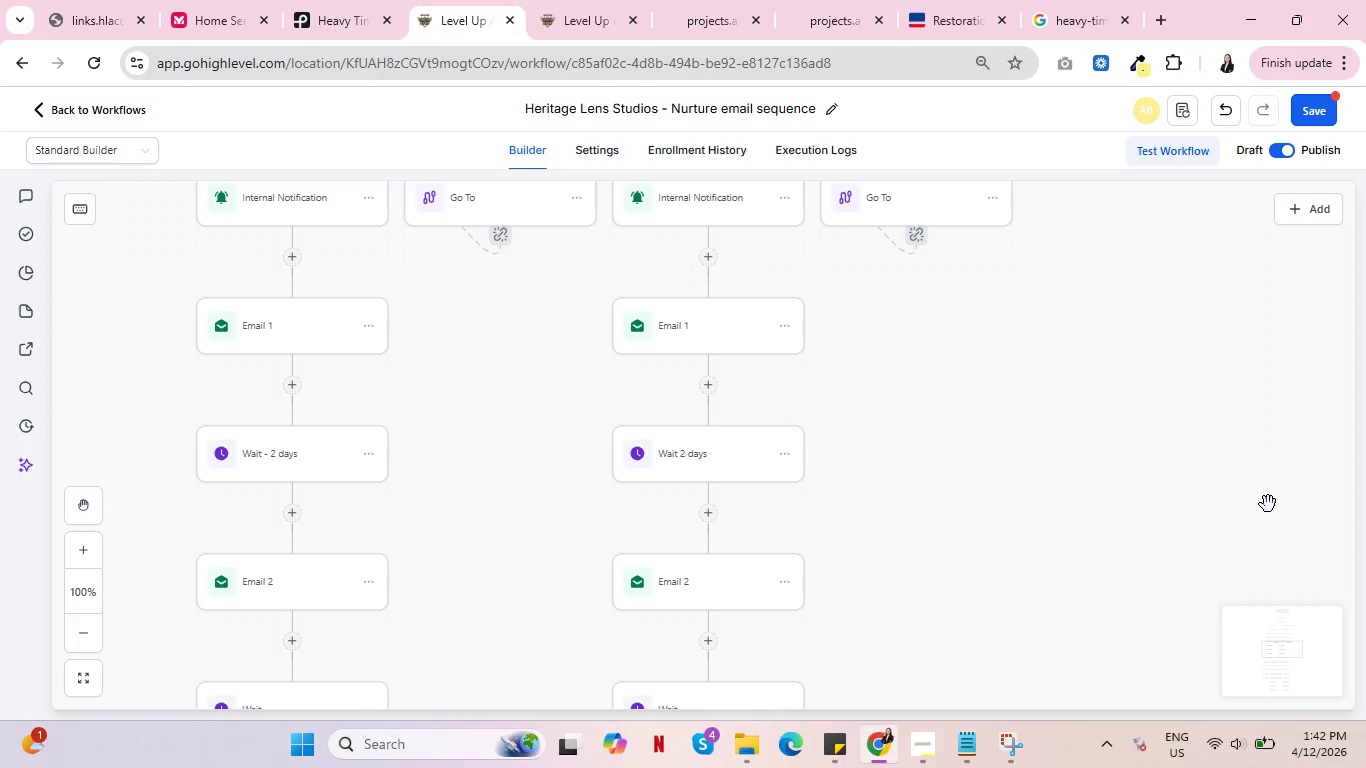 
scroll: coordinate [1264, 507], scroll_direction: down, amount: 16.0
 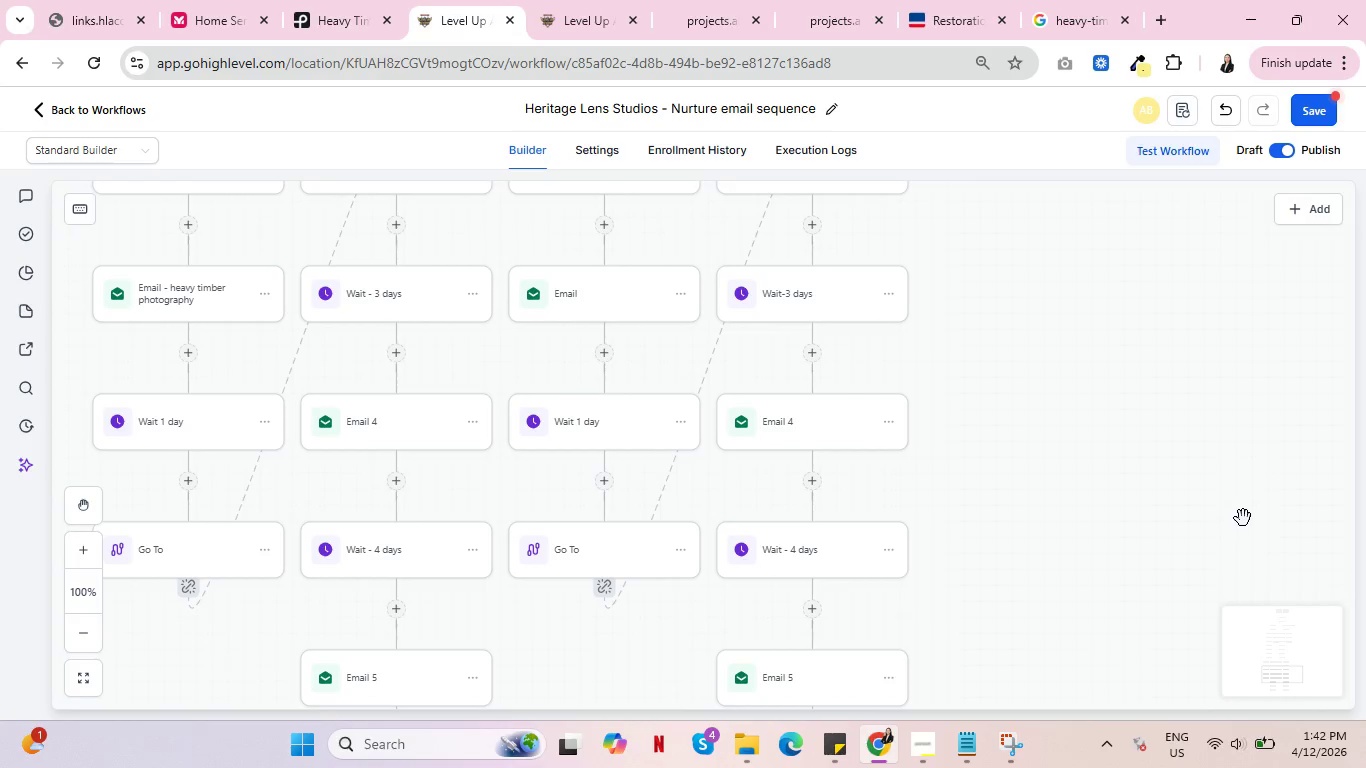 
wait(6.13)
 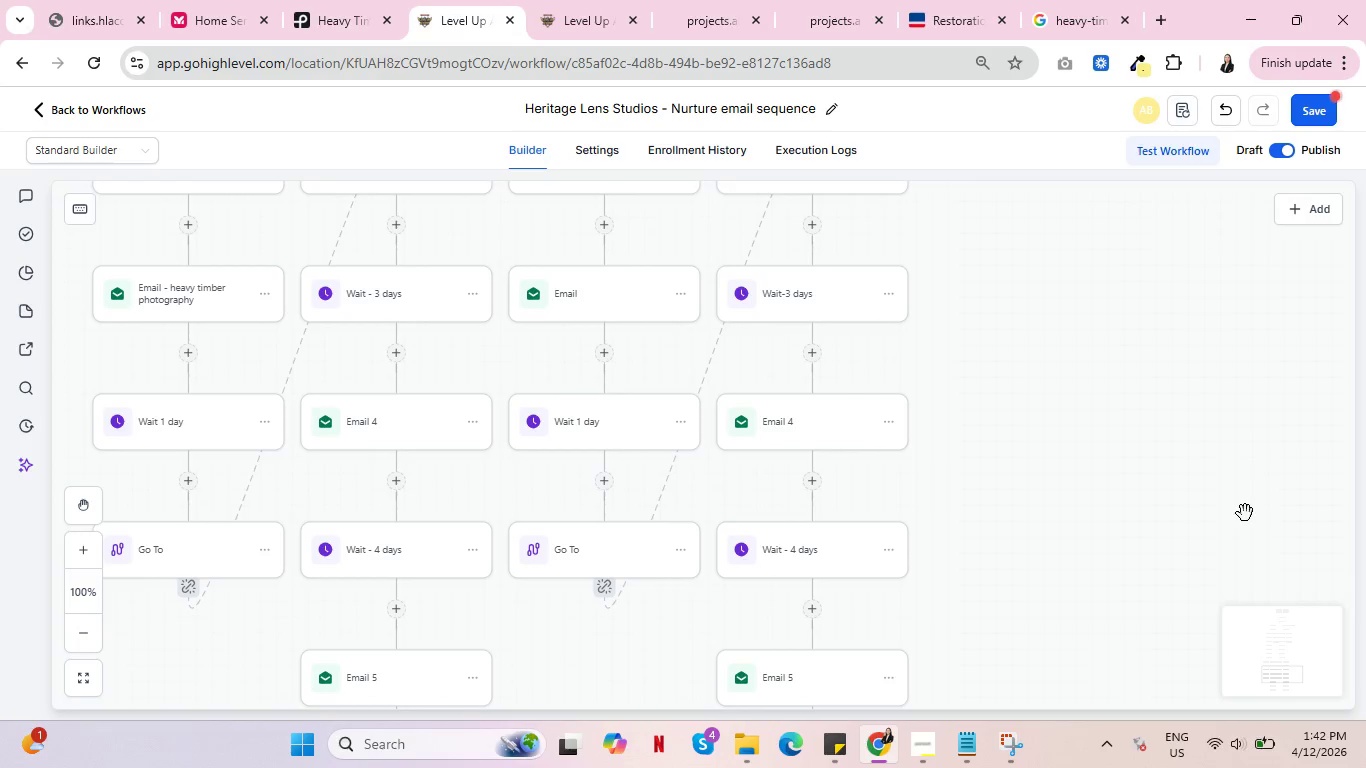 
left_click([926, 753])